 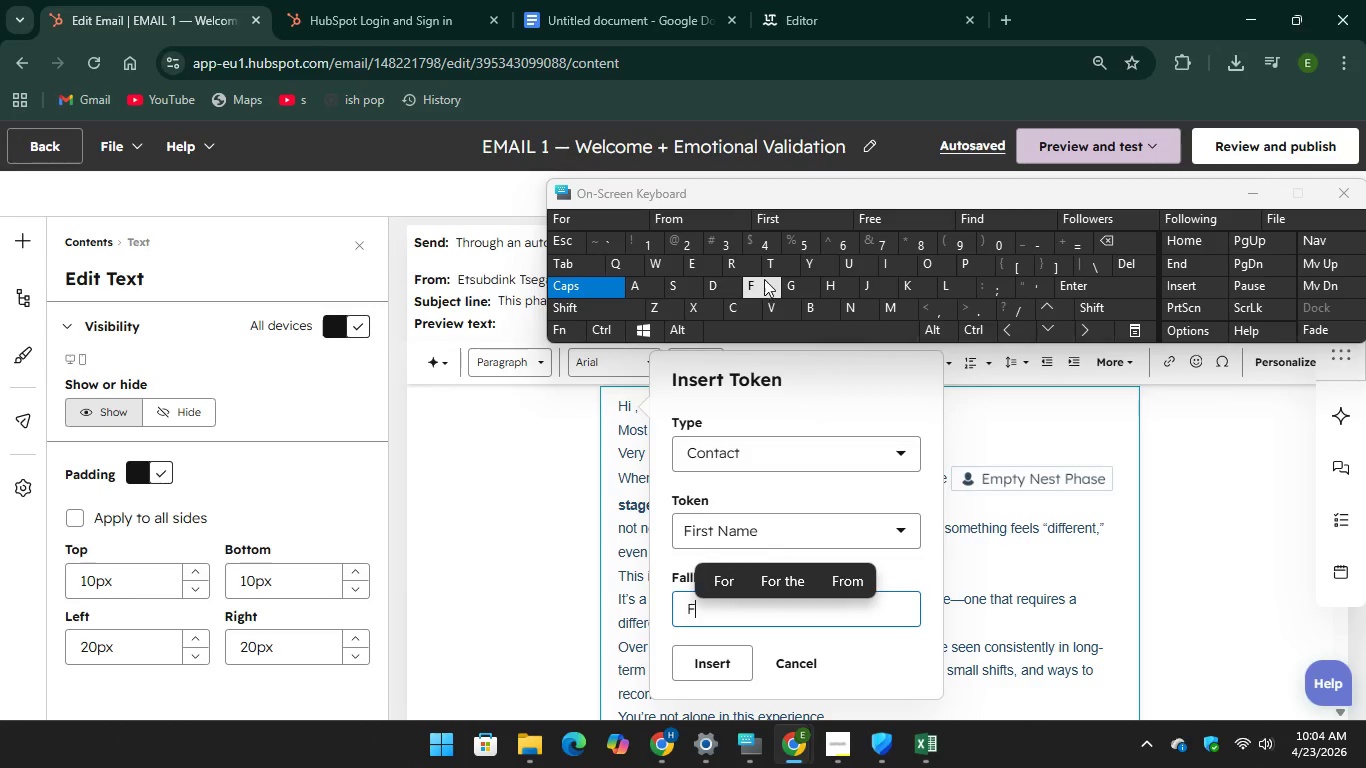 
key(Unknown)
 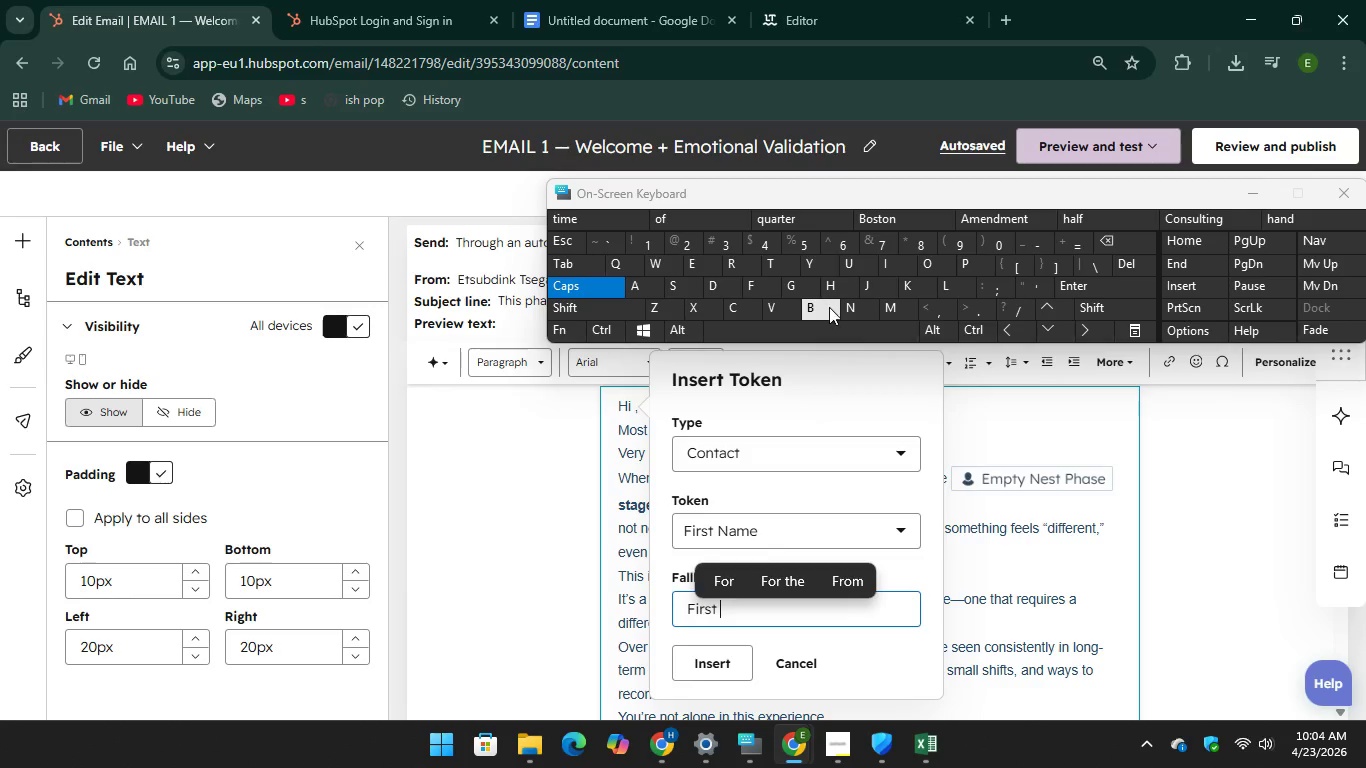 
key(Unknown)
 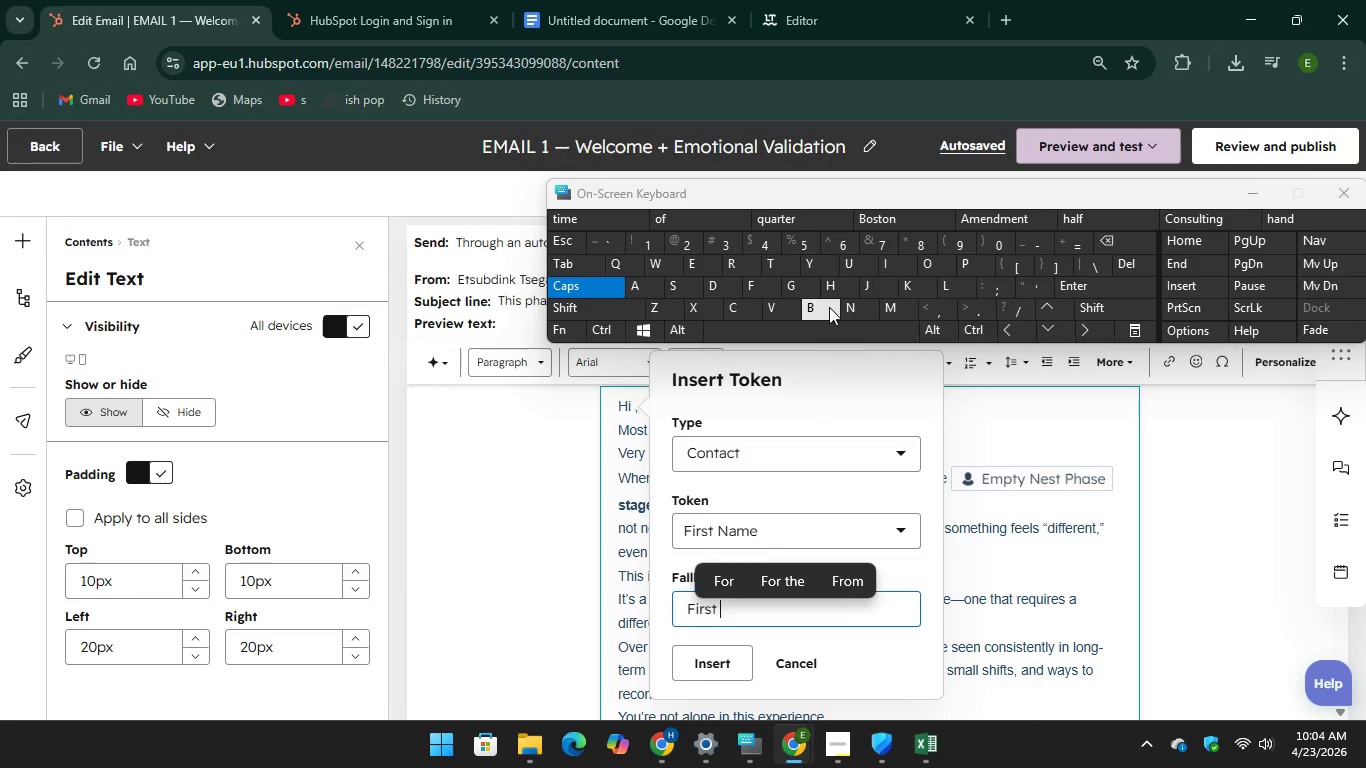 
key(Unknown)
 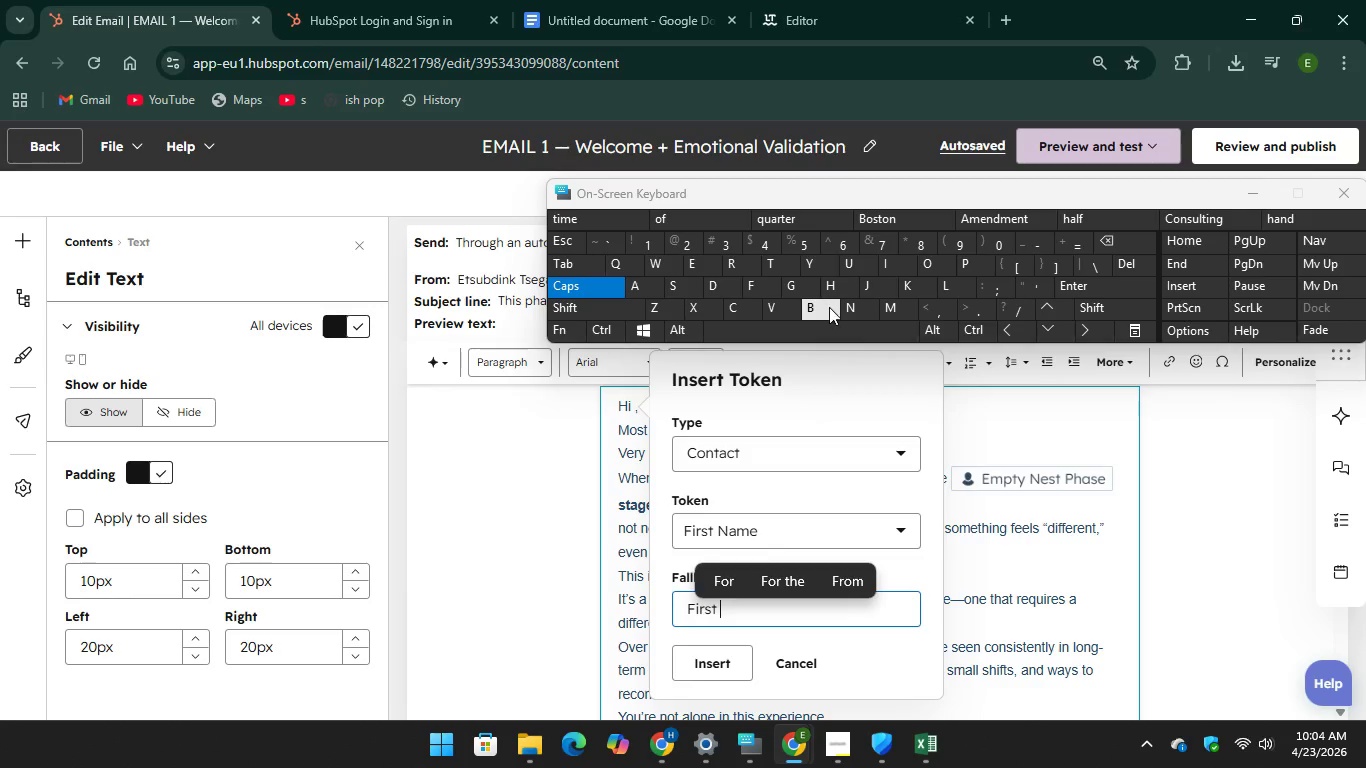 
key(Unknown)
 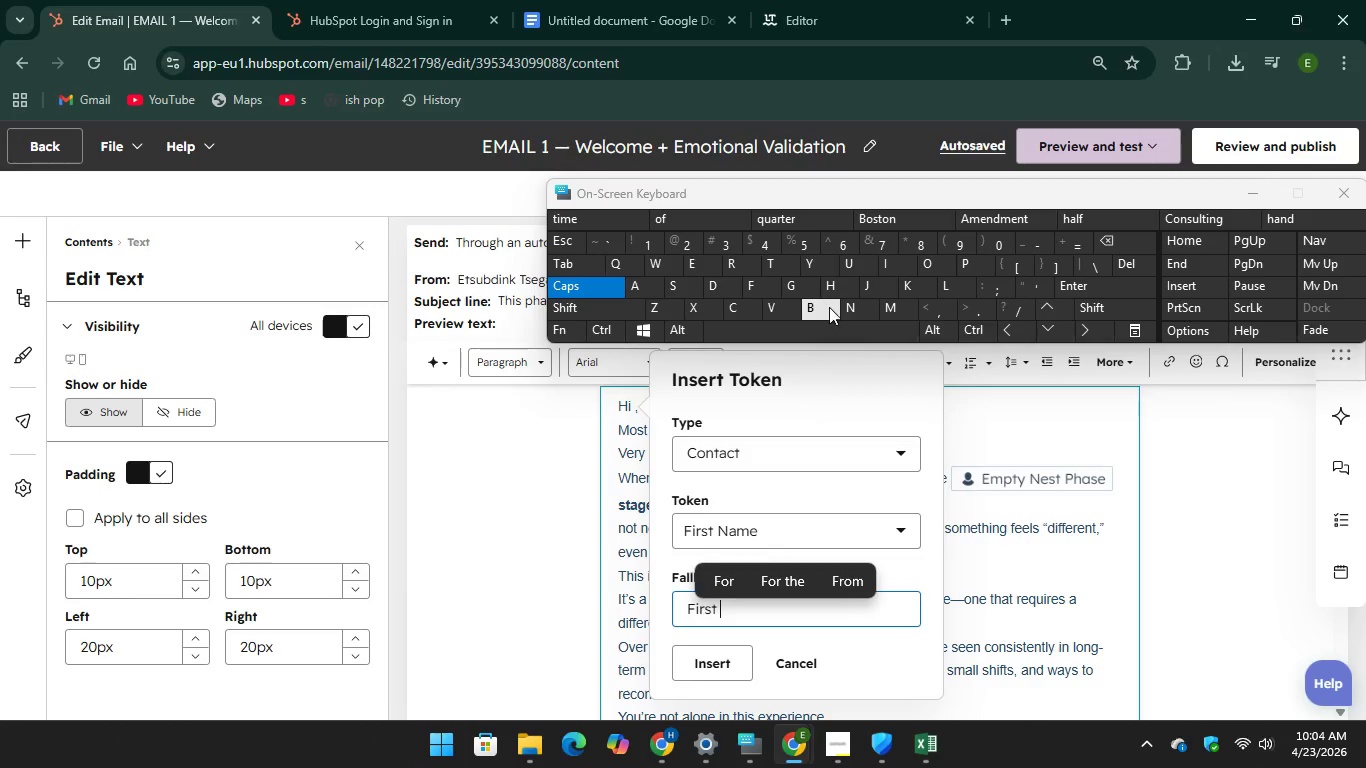 
key(Unknown)
 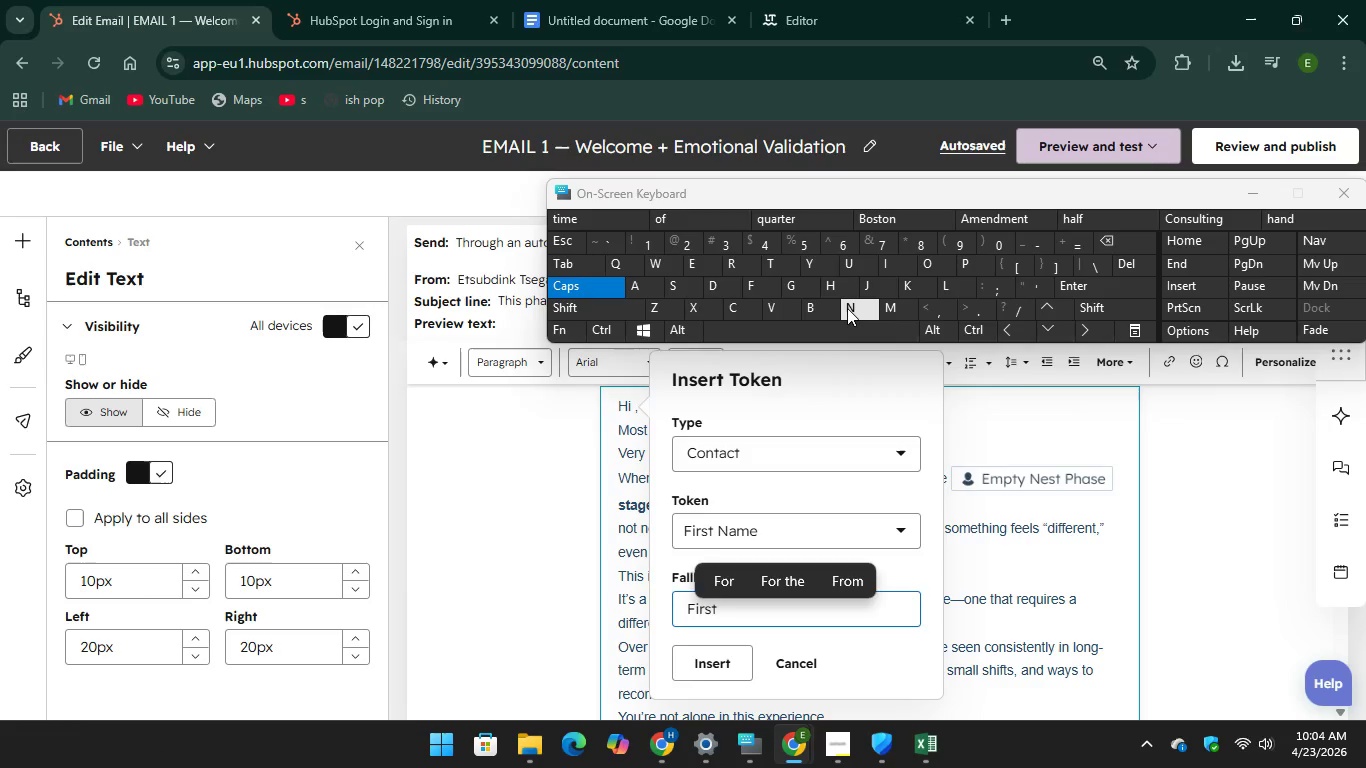 
key(N)
 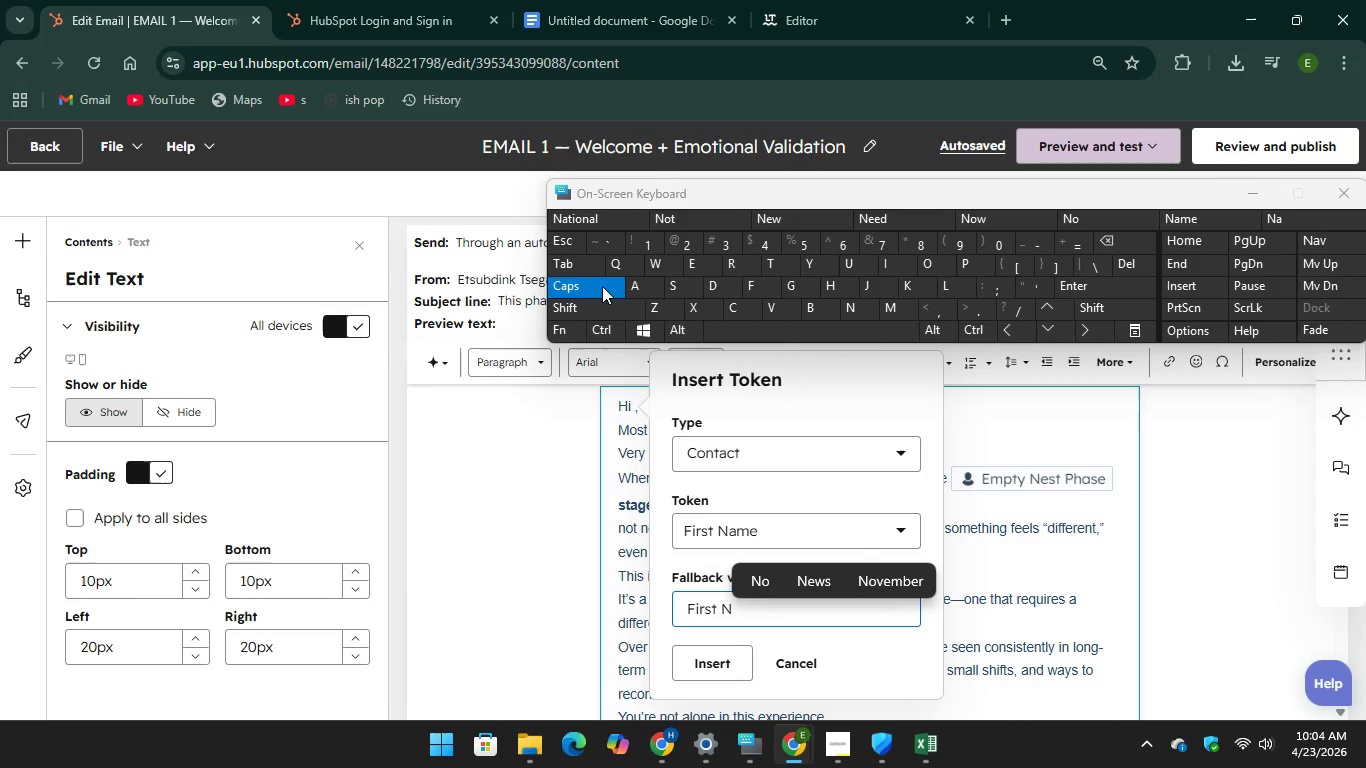 
key(CapsLock)
 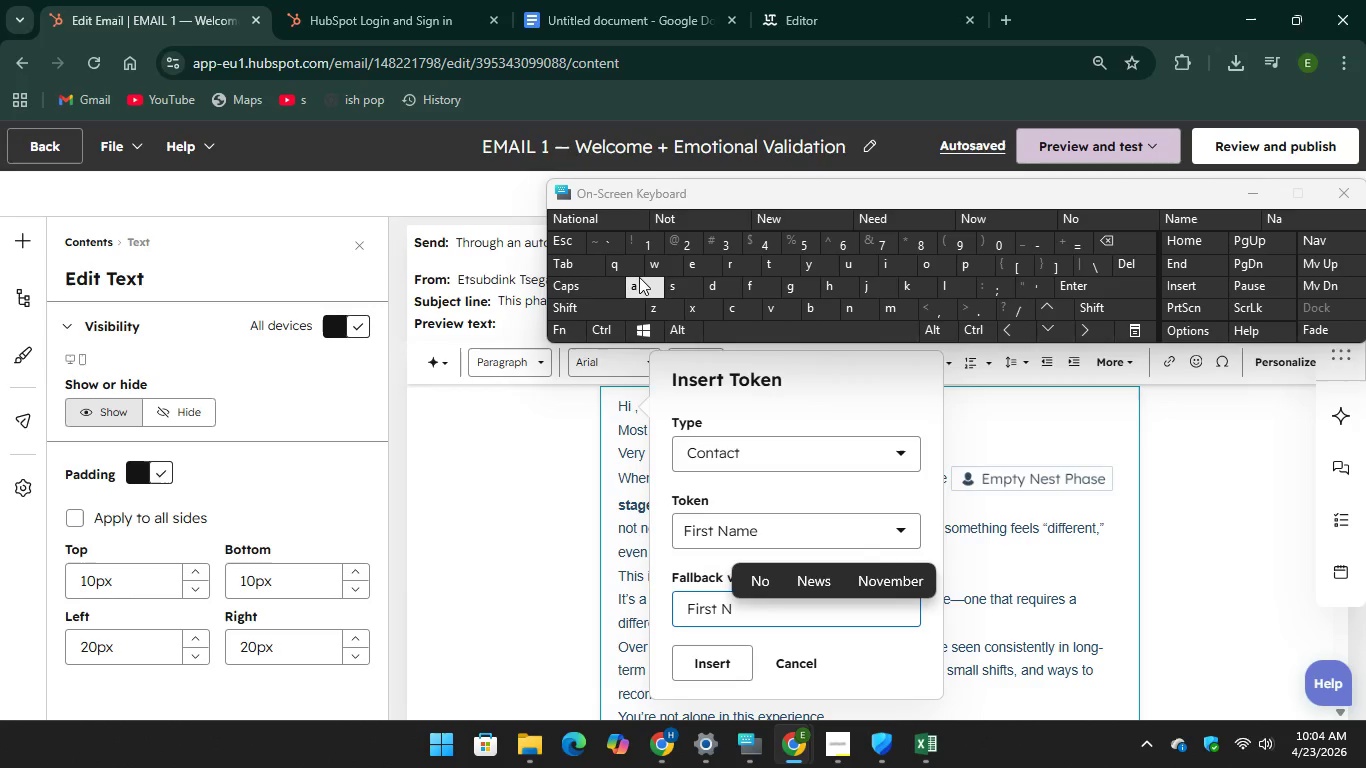 
key(A)
 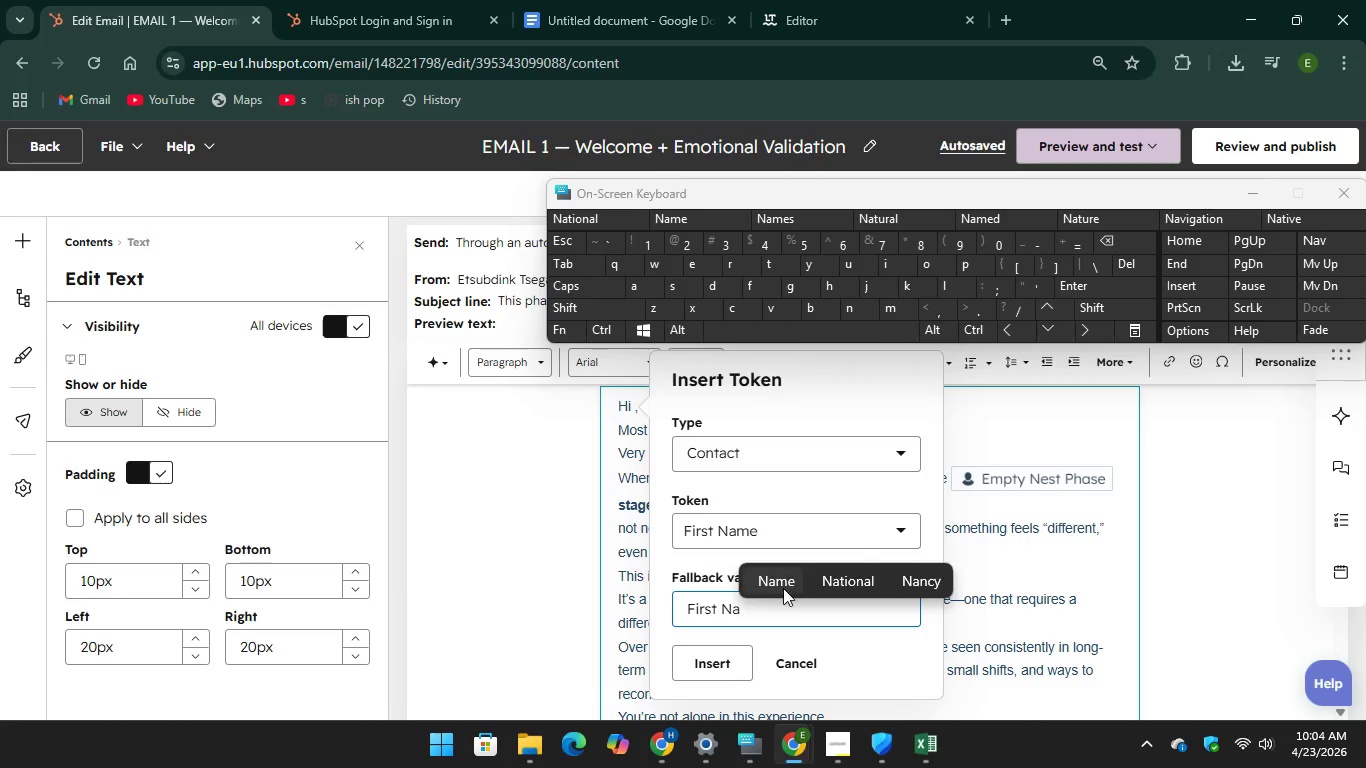 
left_click([776, 573])
 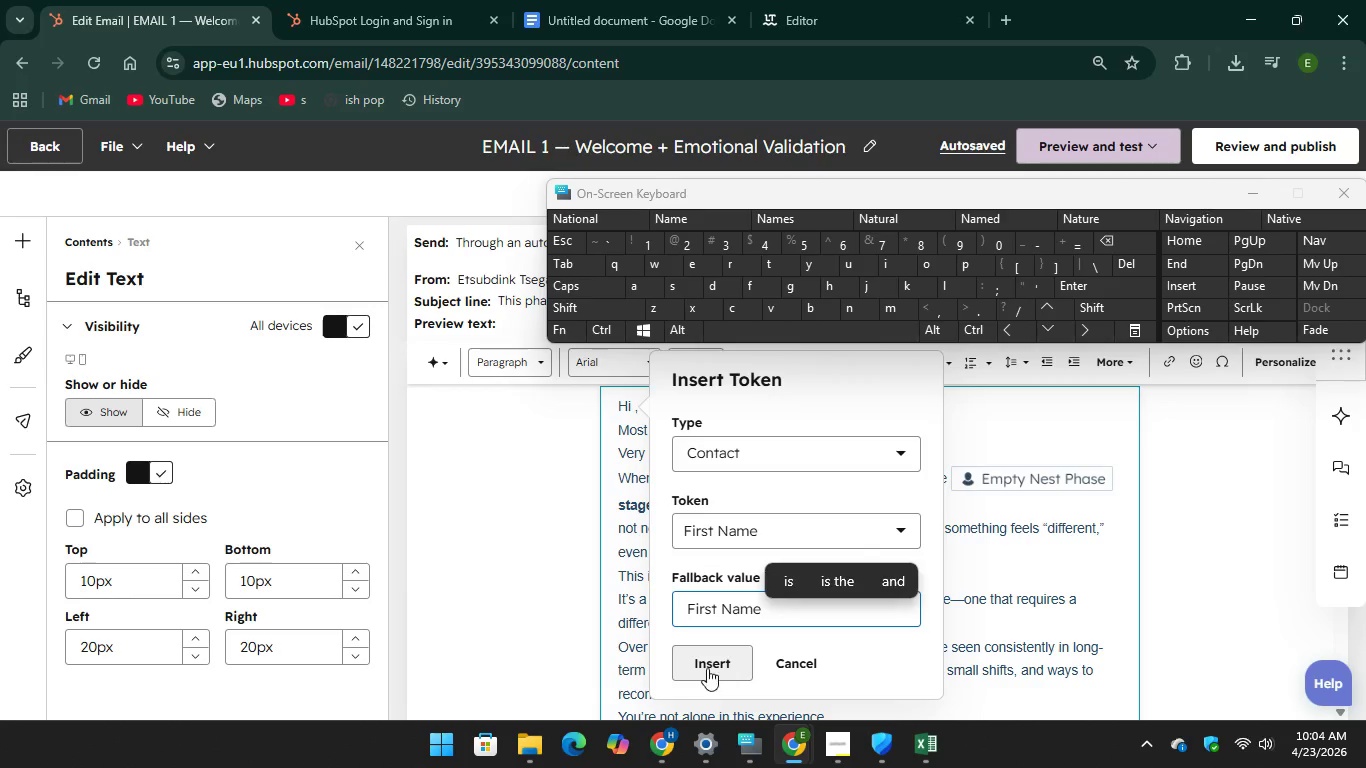 
left_click([717, 659])
 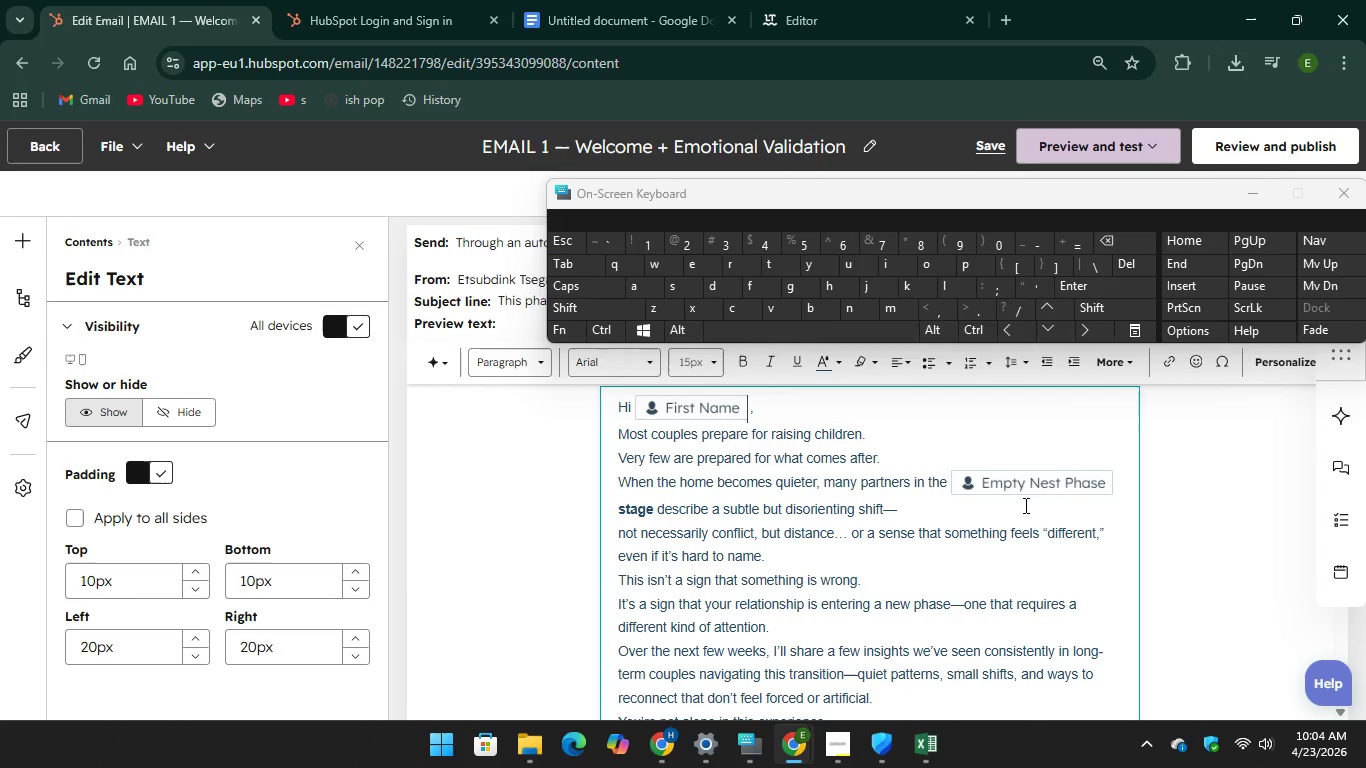 
left_click([1026, 483])
 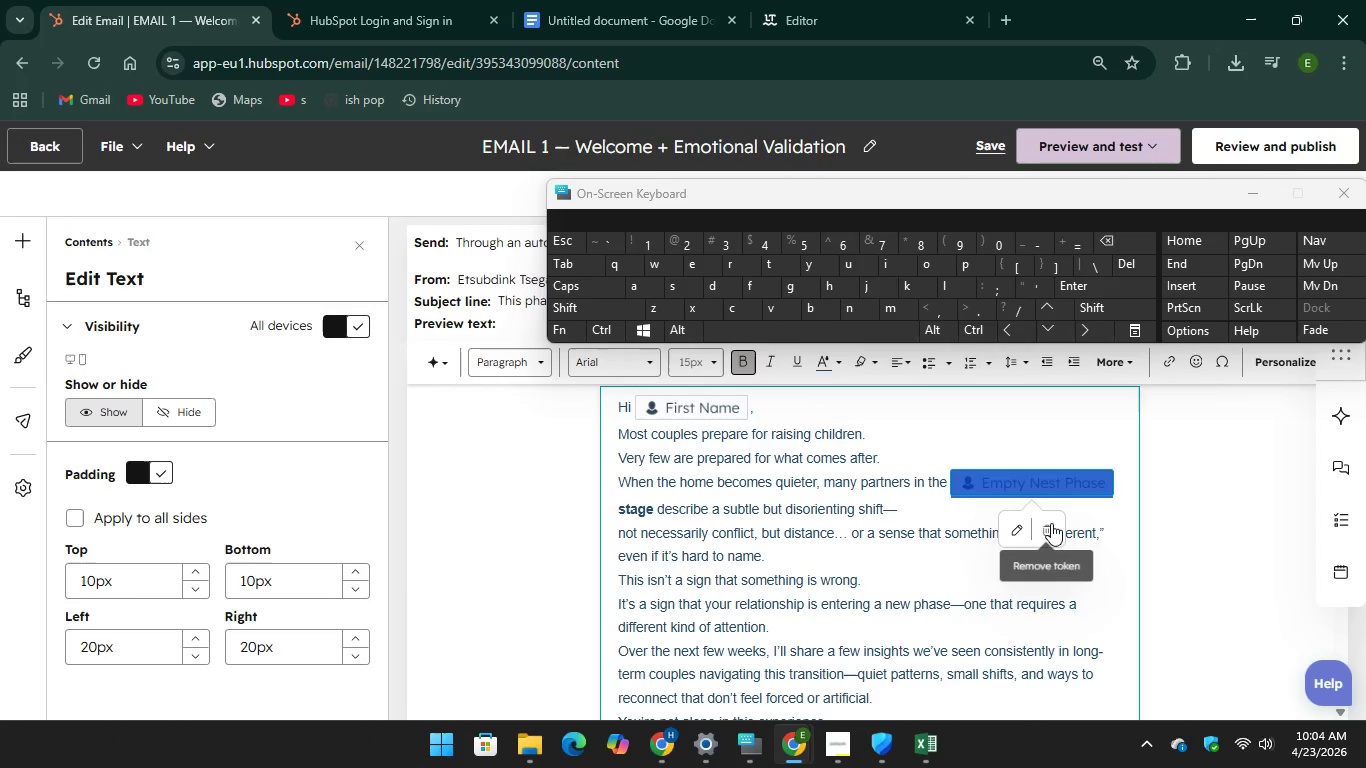 
left_click([1052, 523])
 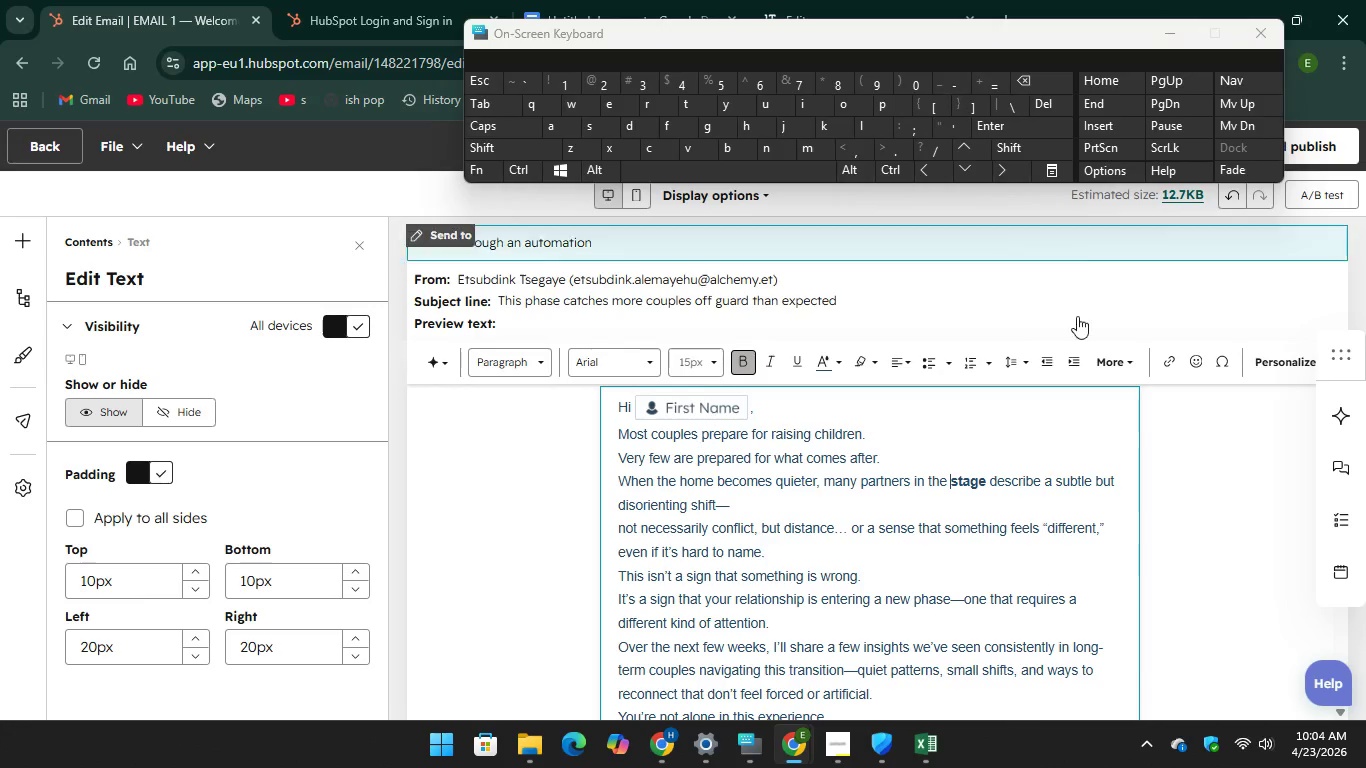 
wait(9.67)
 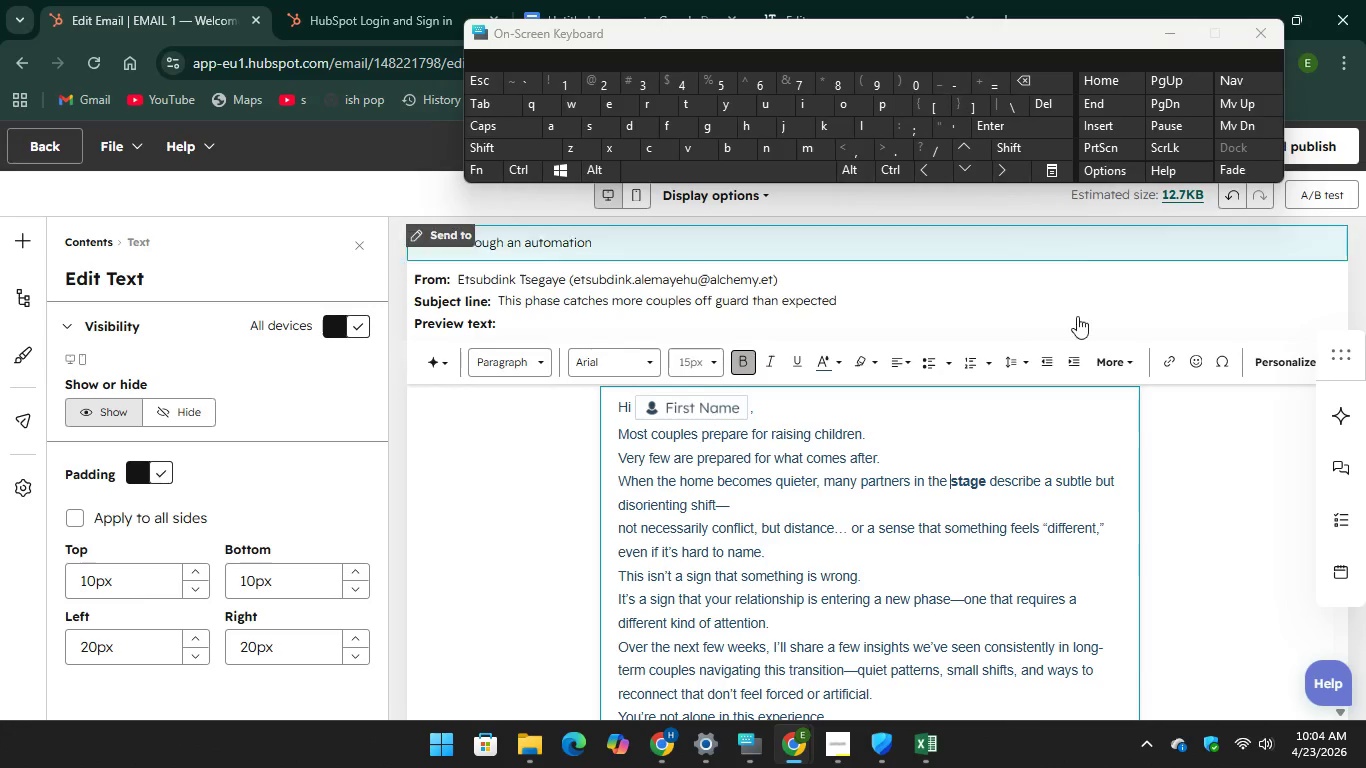 
left_click([1291, 366])
 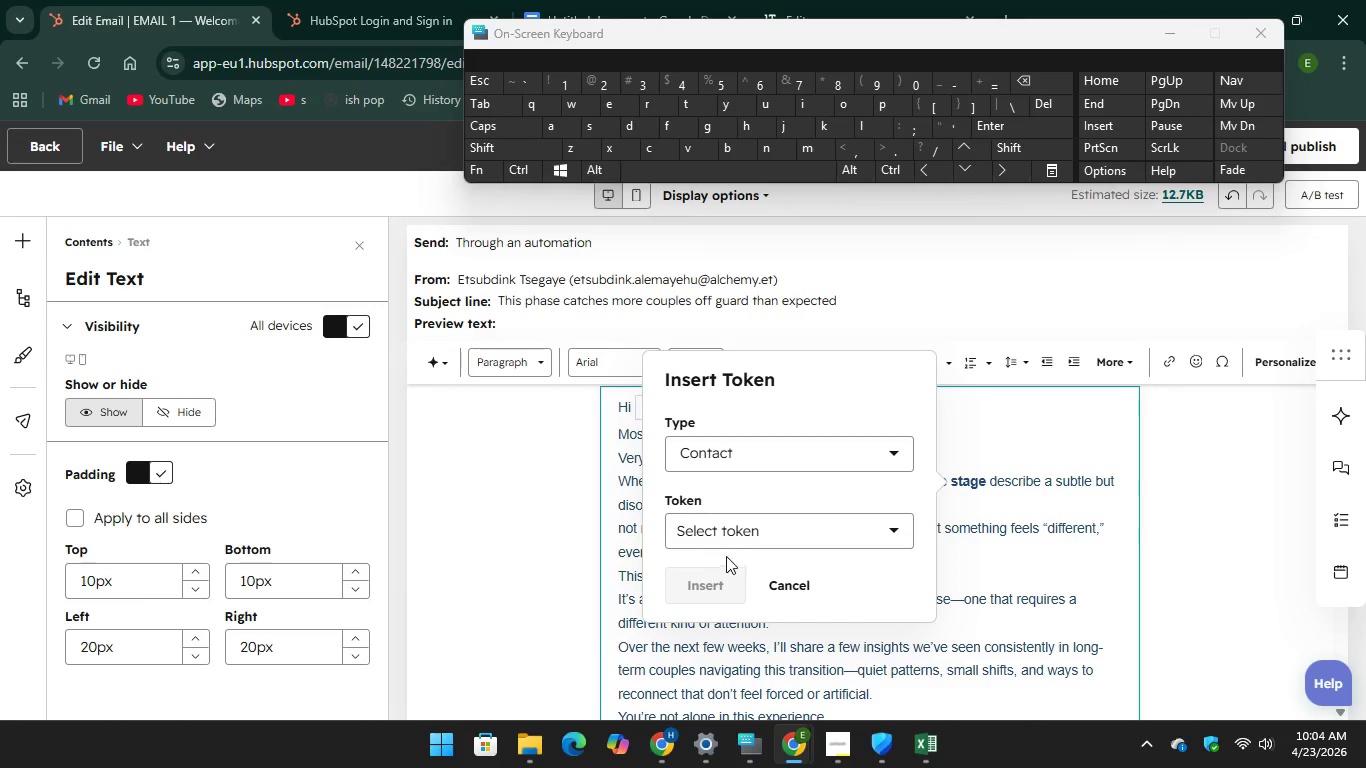 
left_click([748, 536])
 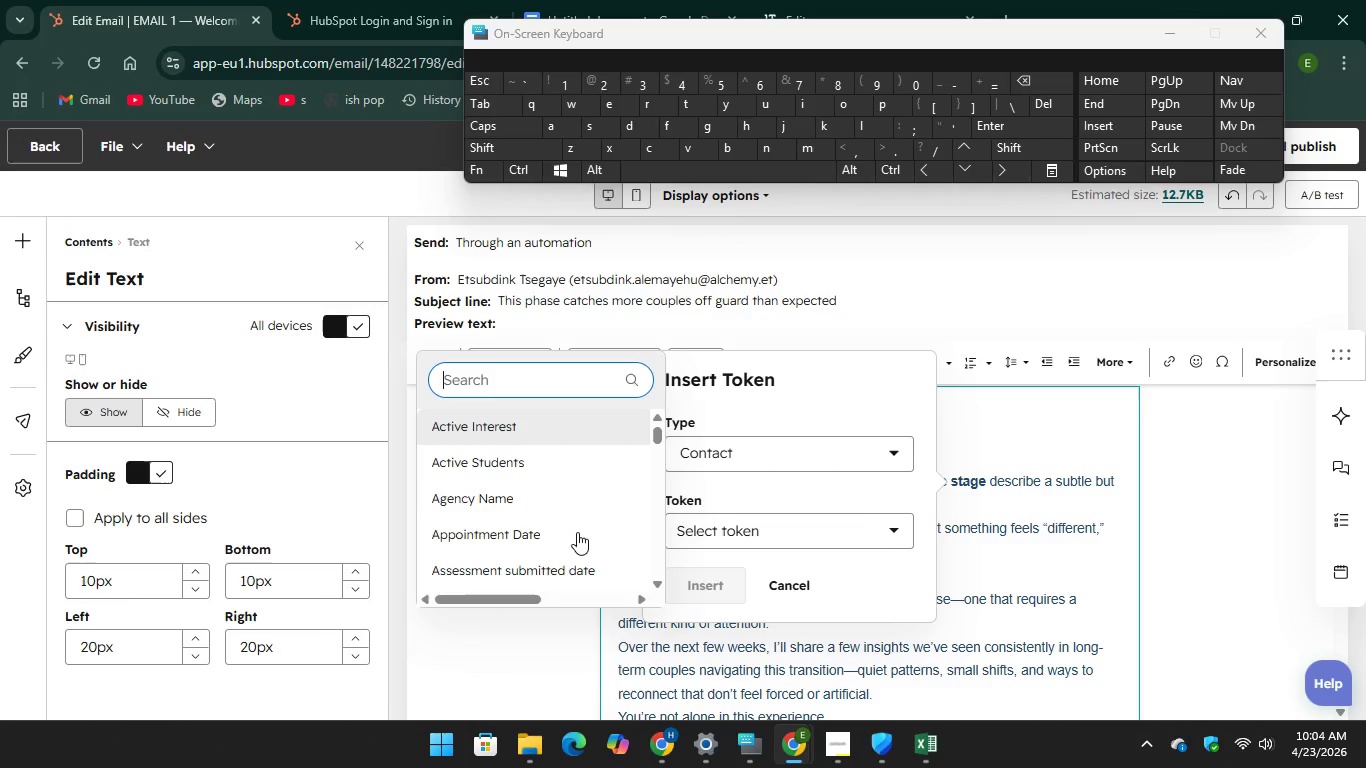 
scroll: coordinate [515, 485], scroll_direction: down, amount: 6.0
 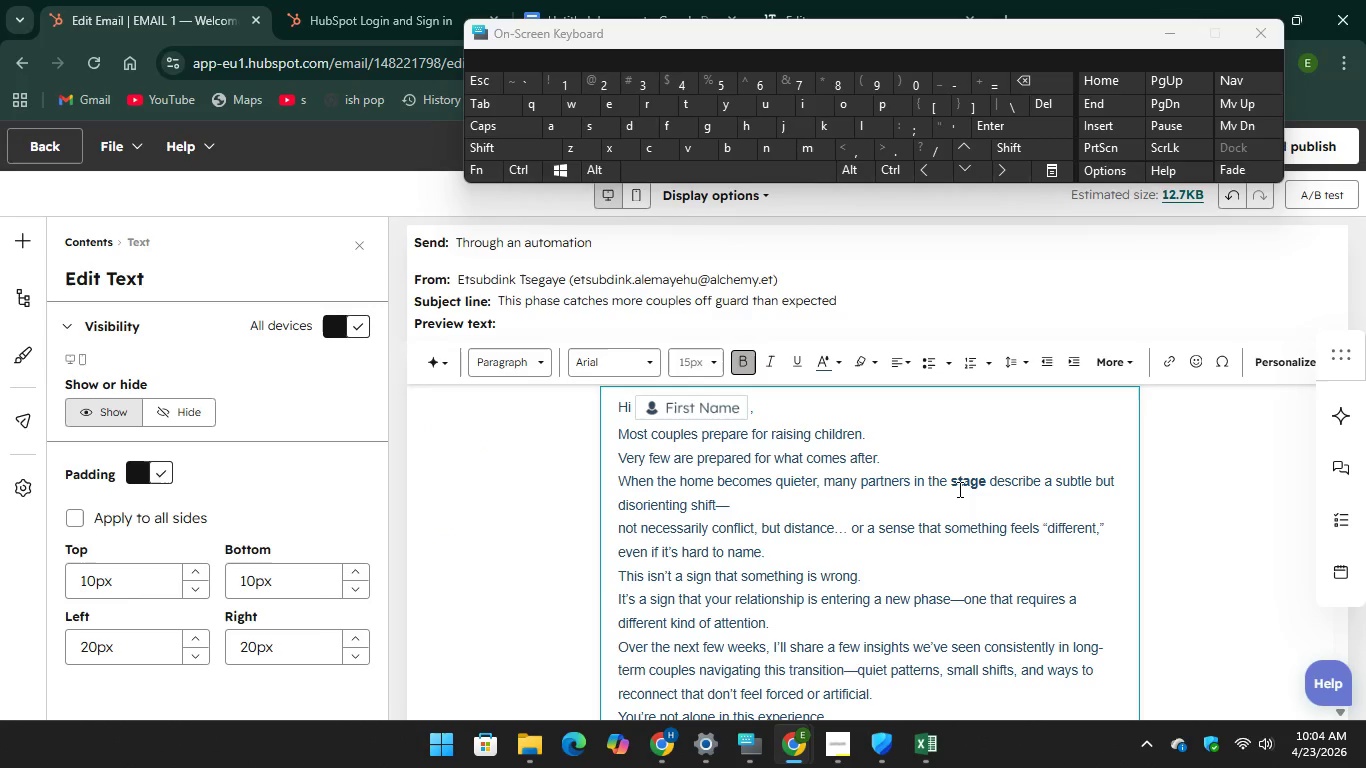 
left_click([952, 487])
 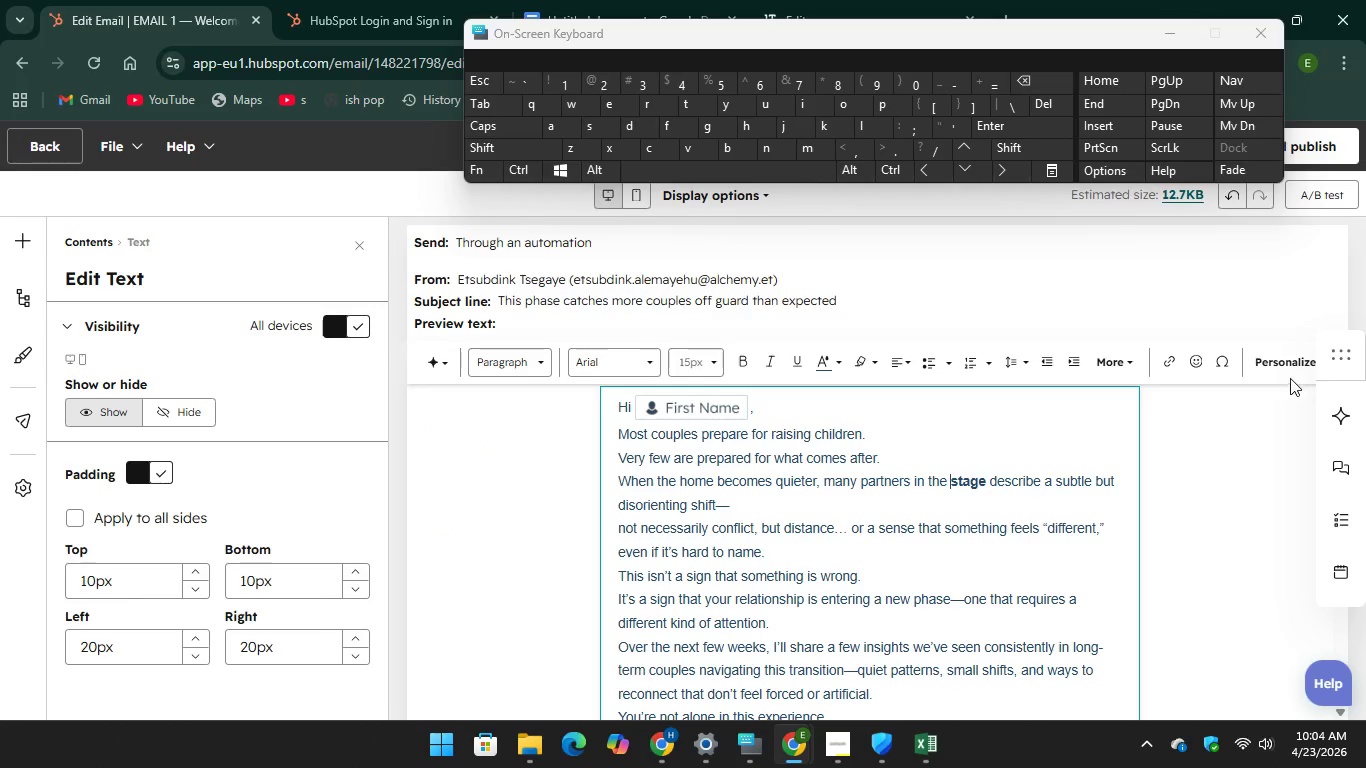 
left_click([1280, 362])
 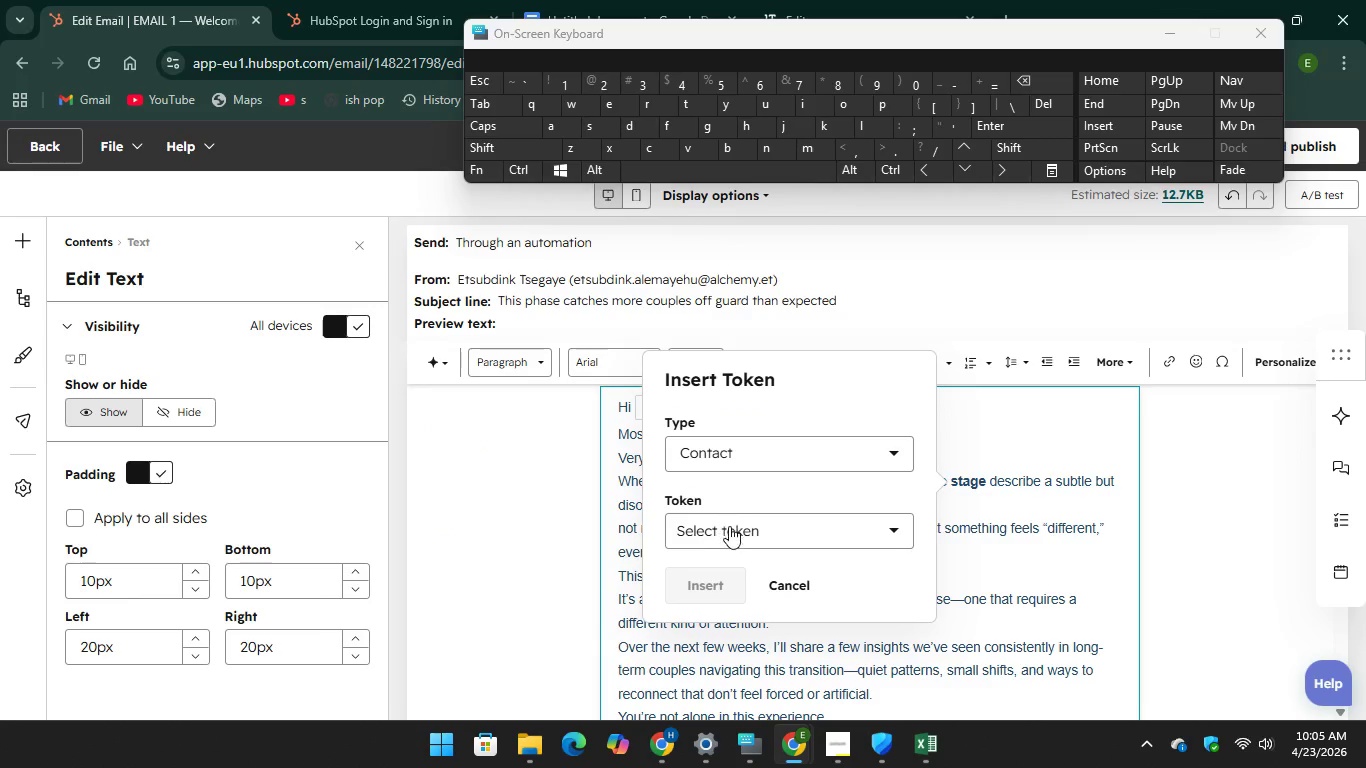 
left_click([729, 527])
 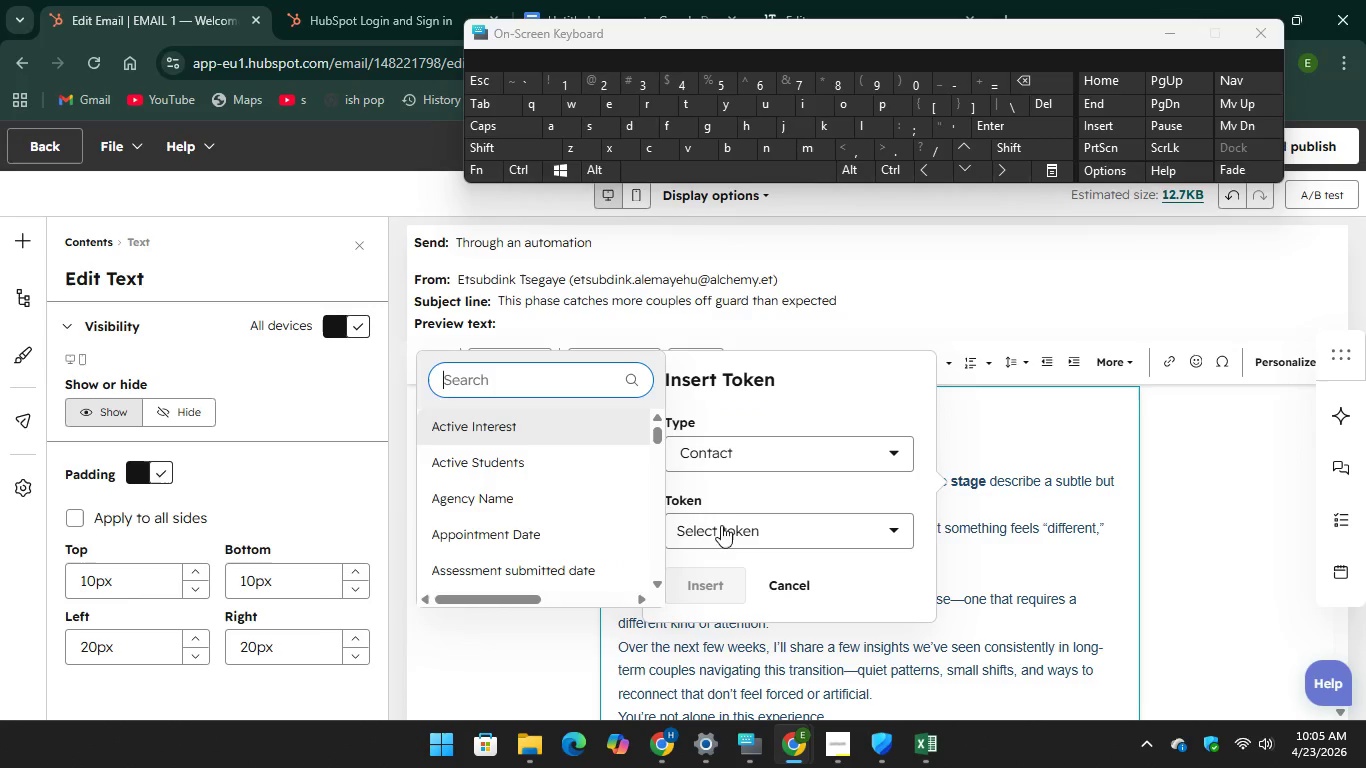 
scroll: coordinate [490, 480], scroll_direction: down, amount: 14.0
 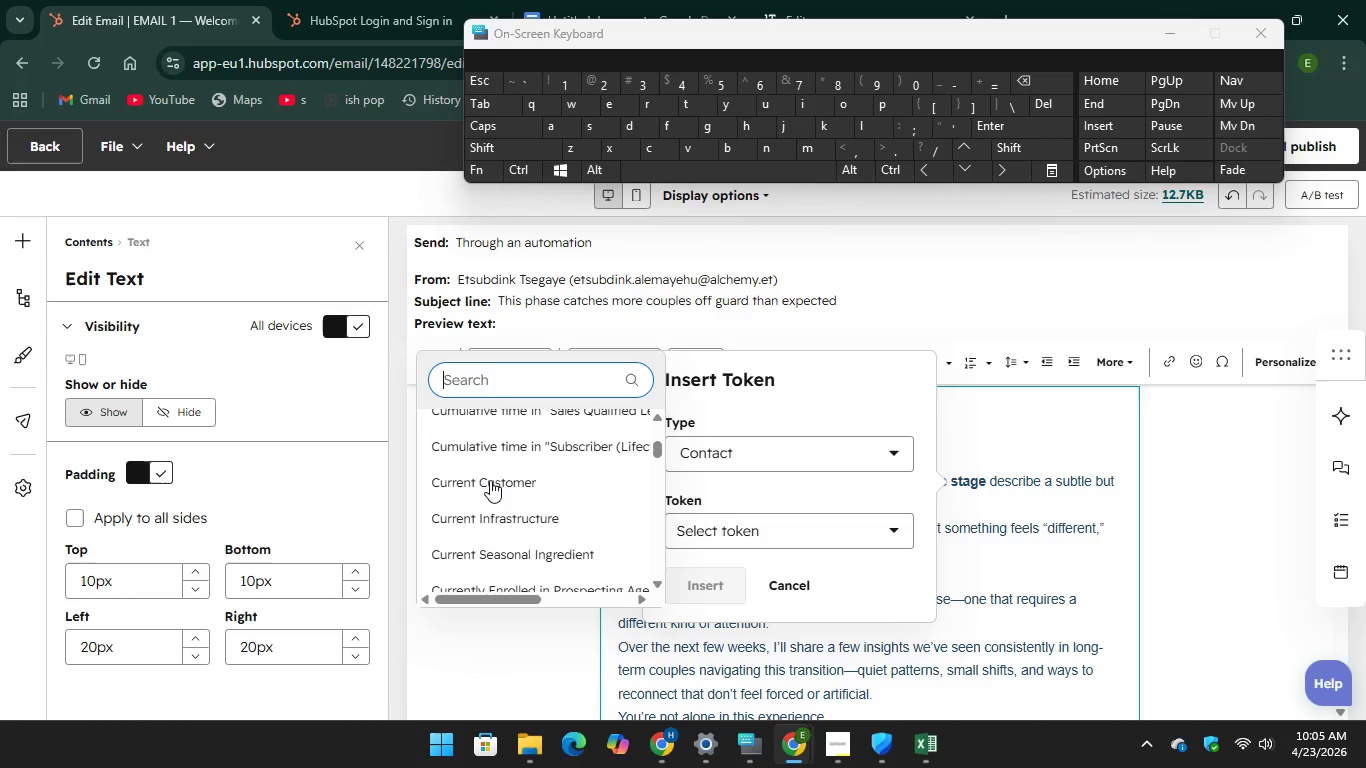 
scroll: coordinate [490, 480], scroll_direction: up, amount: 1.0
 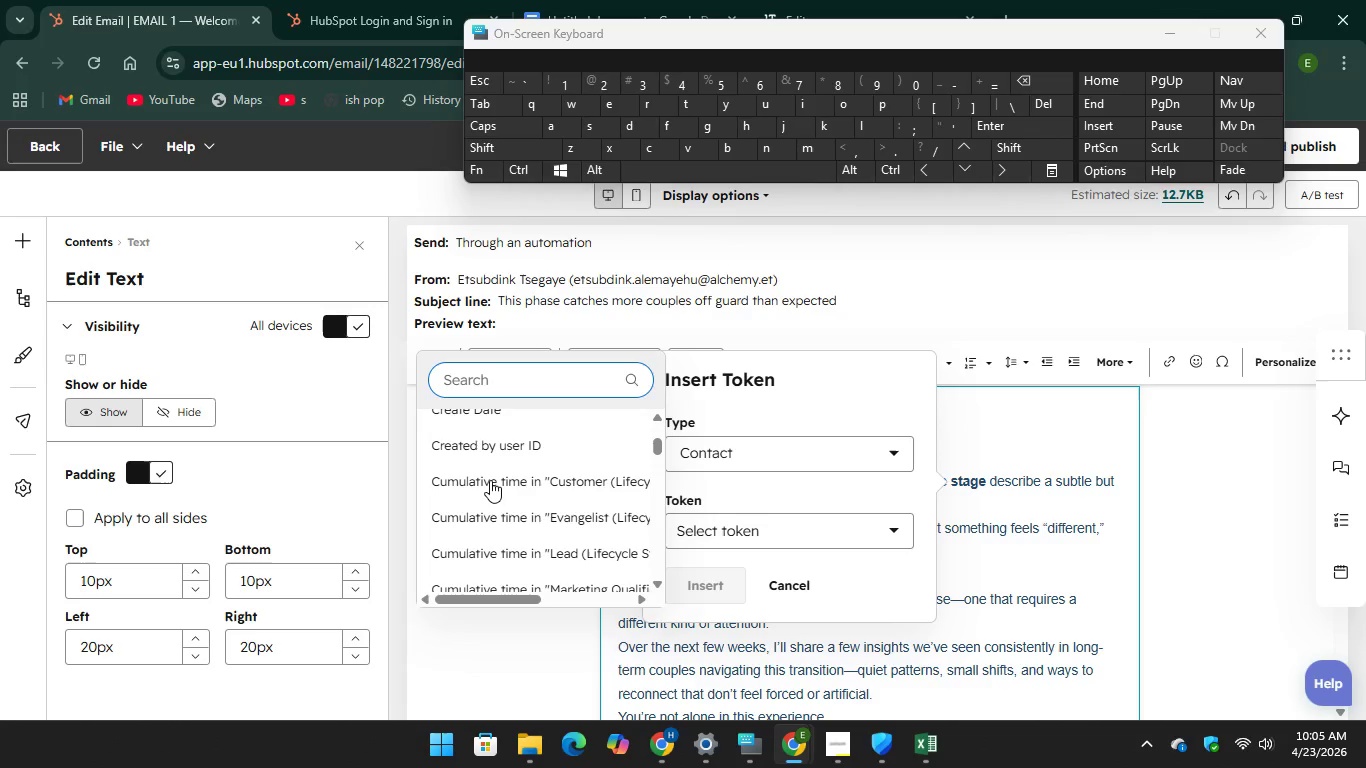 
scroll: coordinate [520, 517], scroll_direction: down, amount: 17.0
 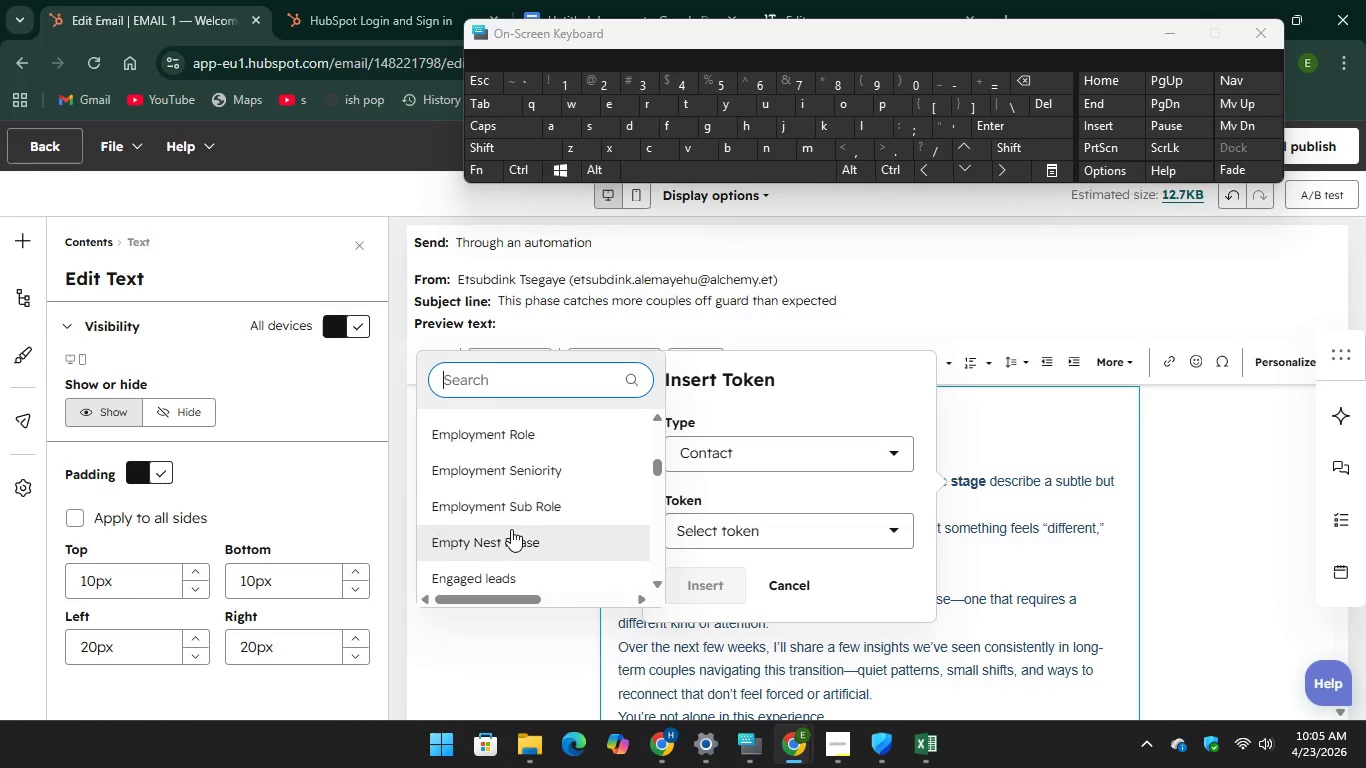 
left_click([511, 529])
 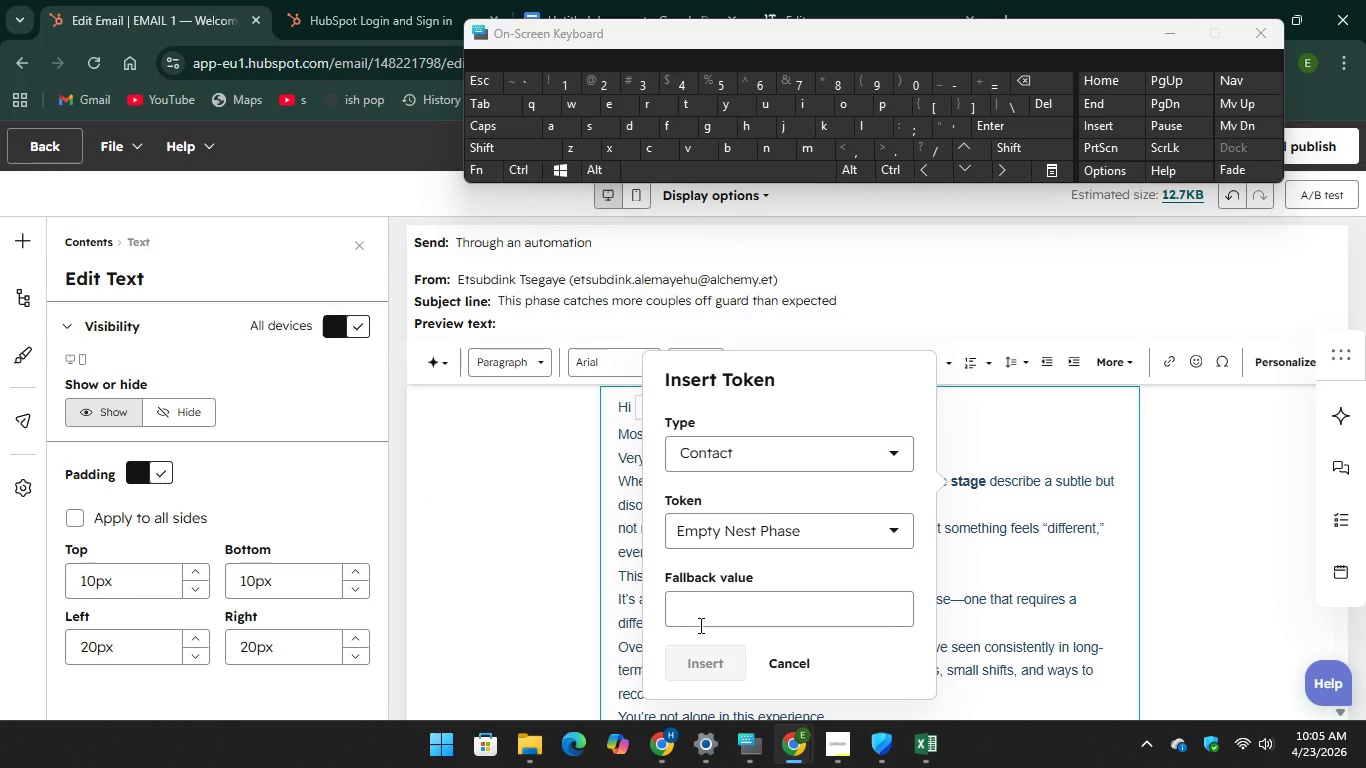 
left_click([698, 602])
 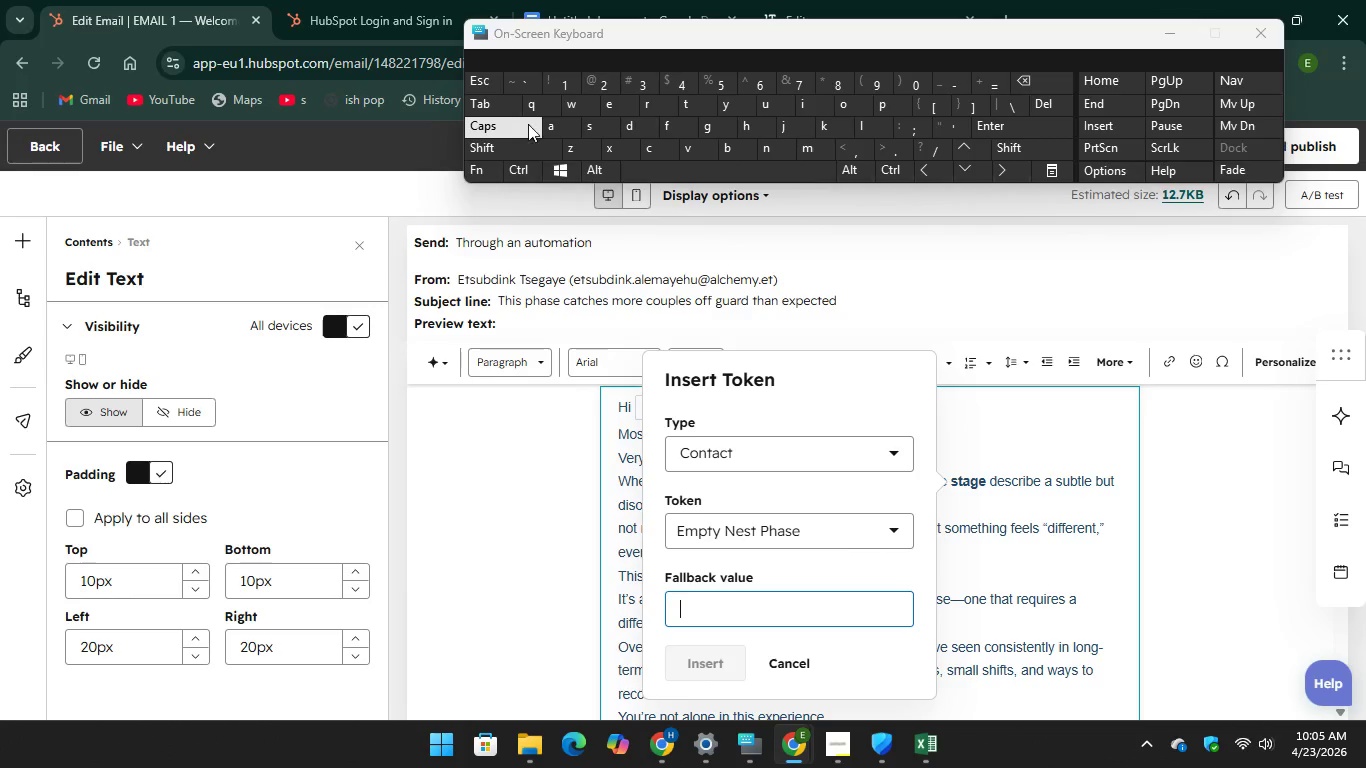 
type(EMP)
 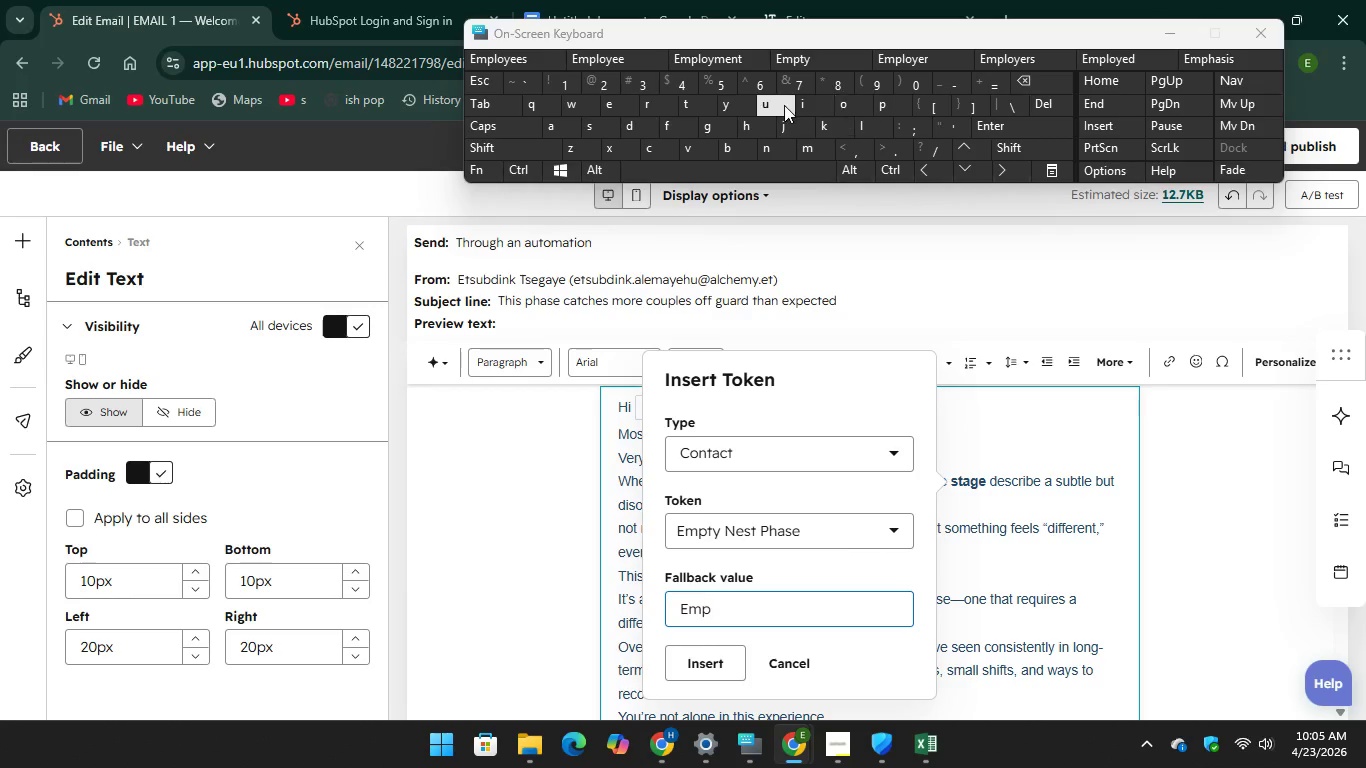 
hold_key(key=CapsLock, duration=8.09)
 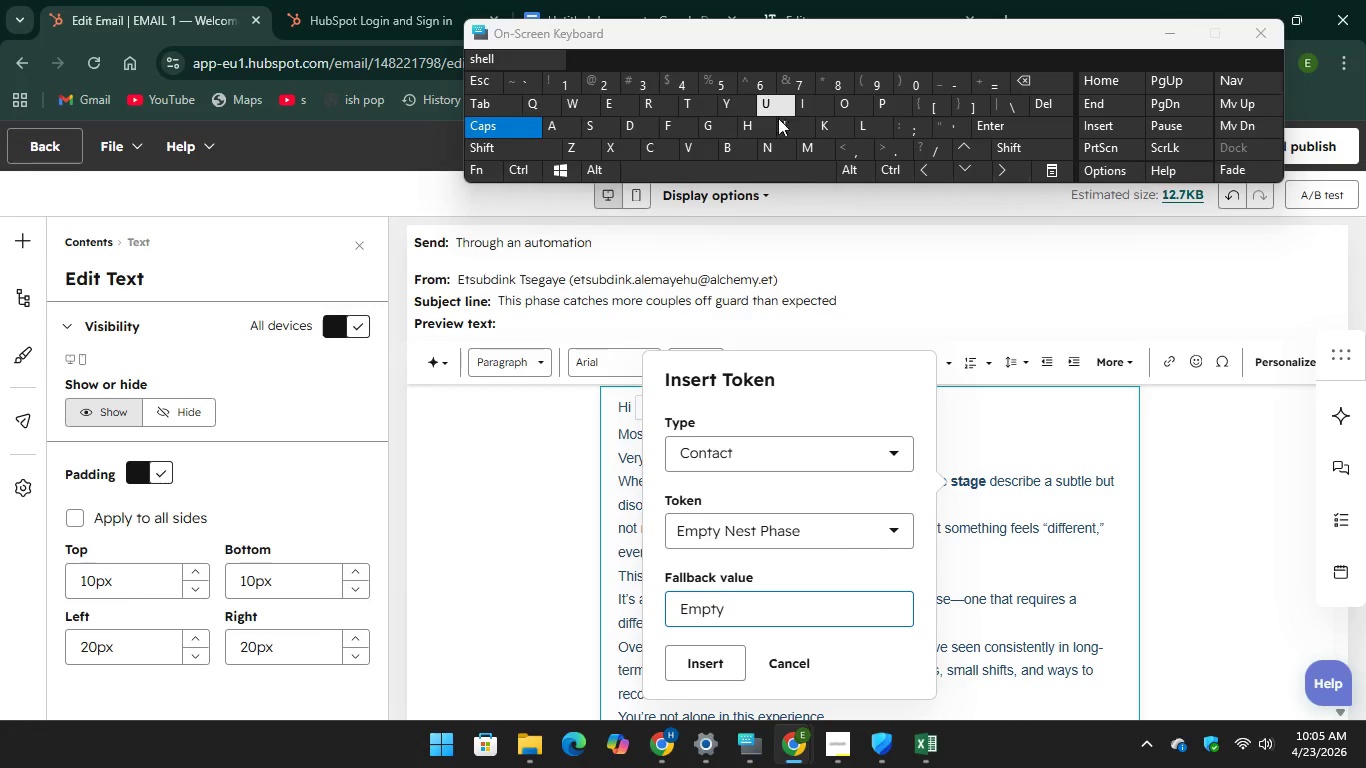 
hold_key(key=Unknown, duration=8.61)
 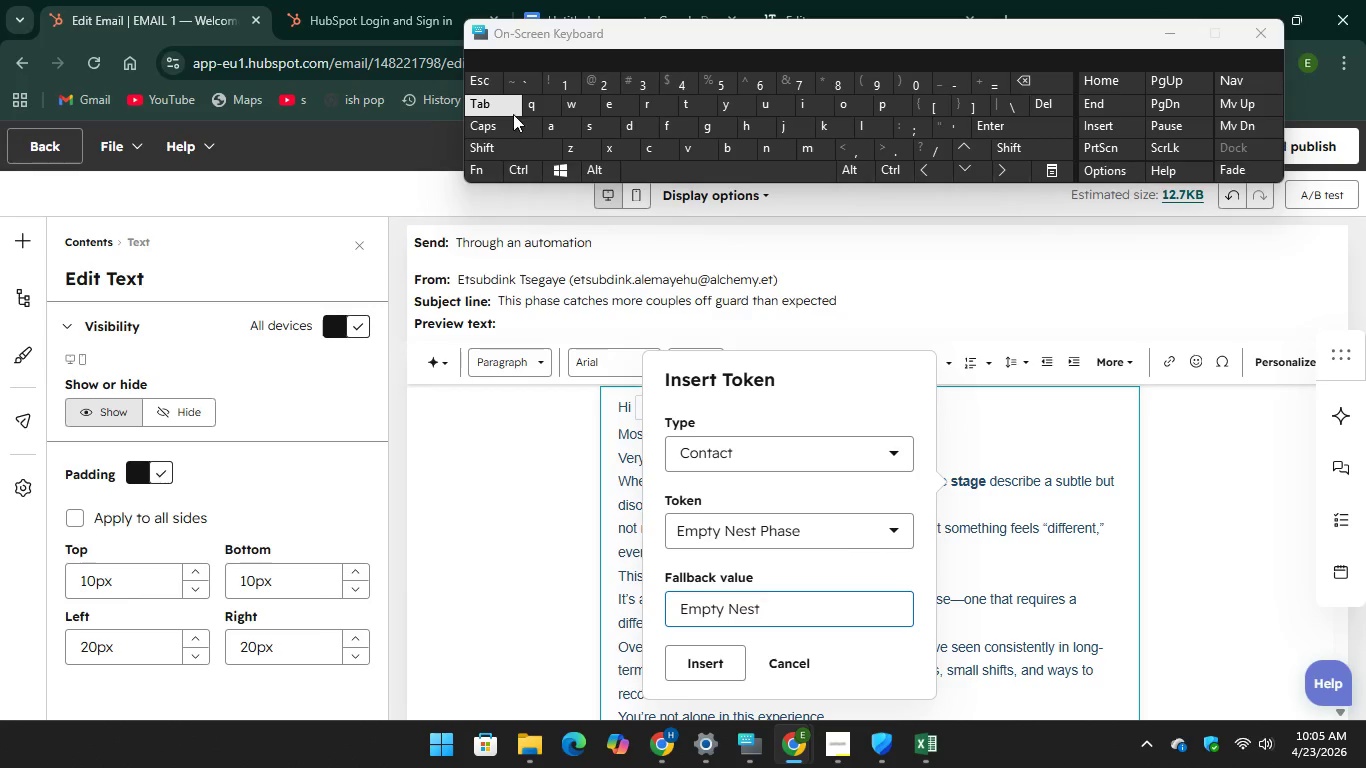 
type(Nes)
 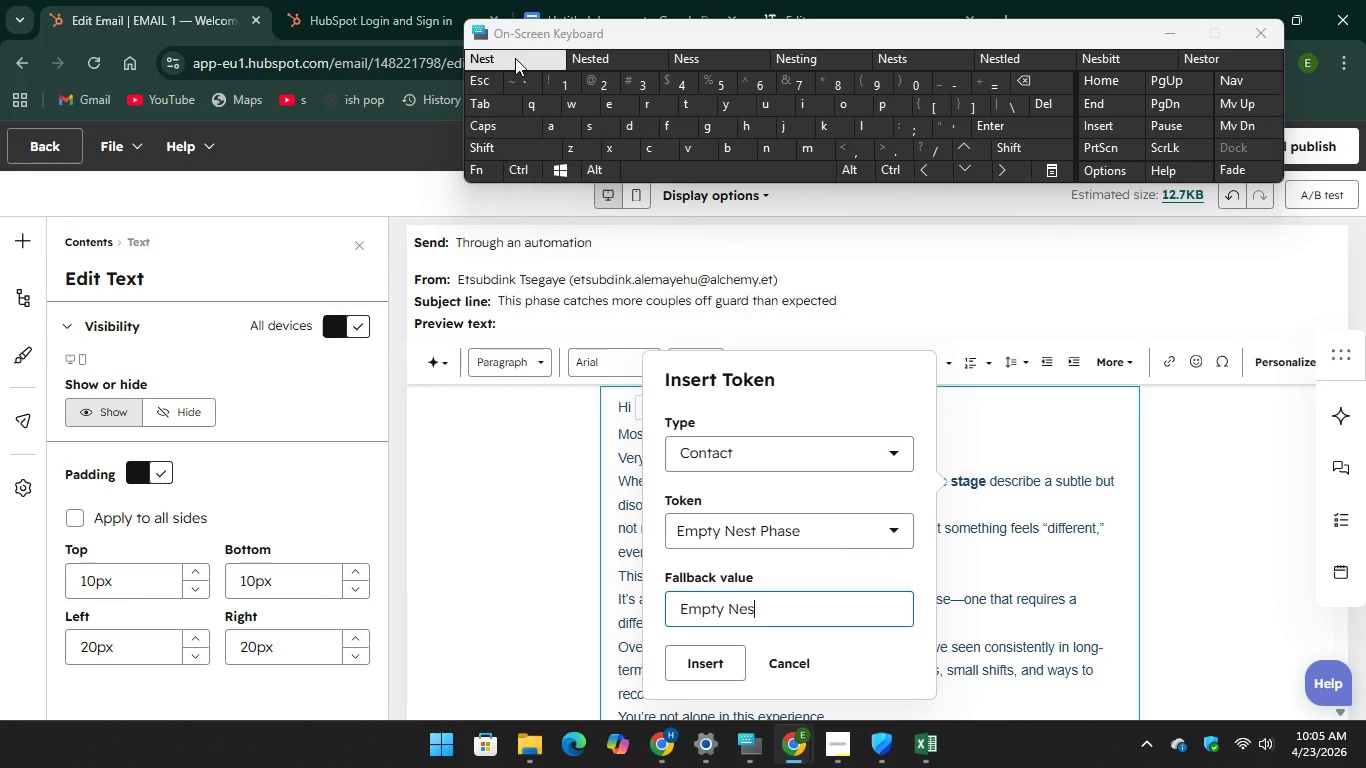 
hold_key(key=Unknown, duration=9.72)
 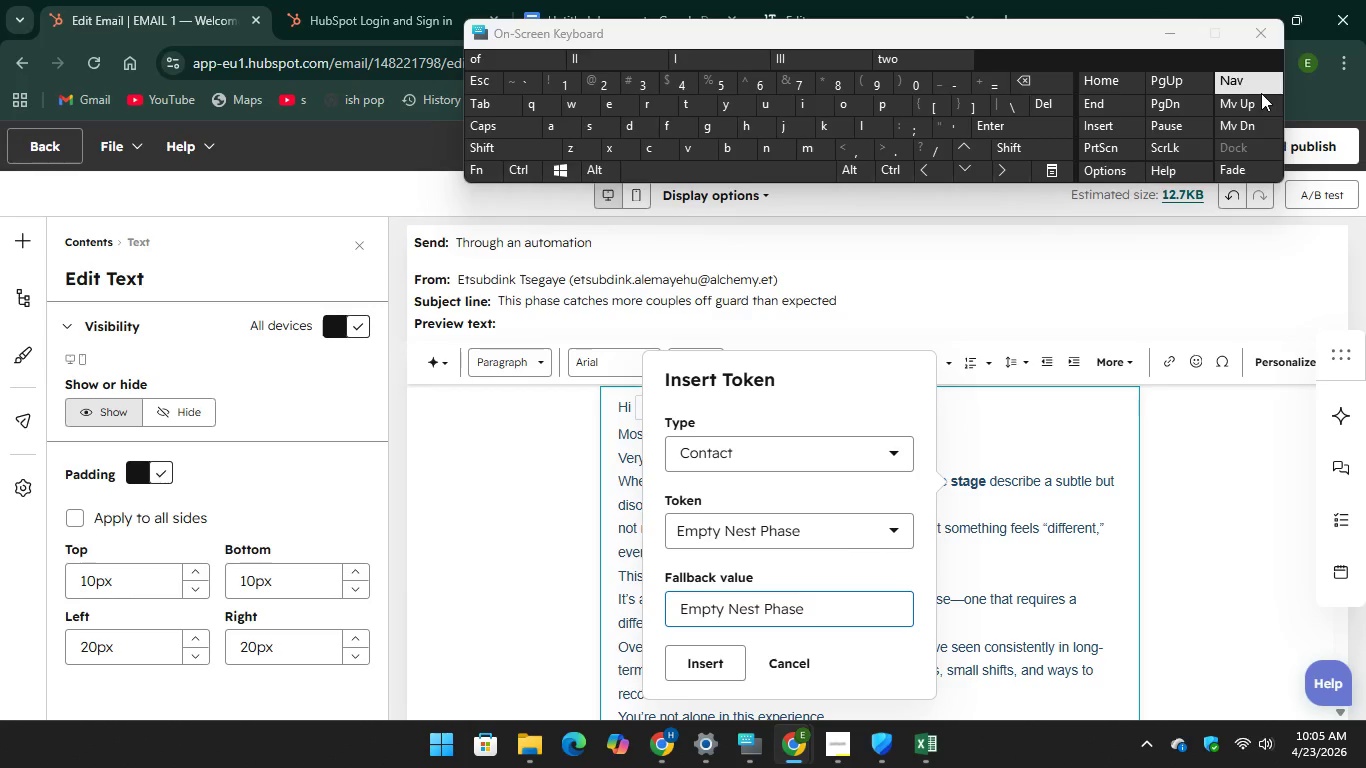 
key(CapsLock)
 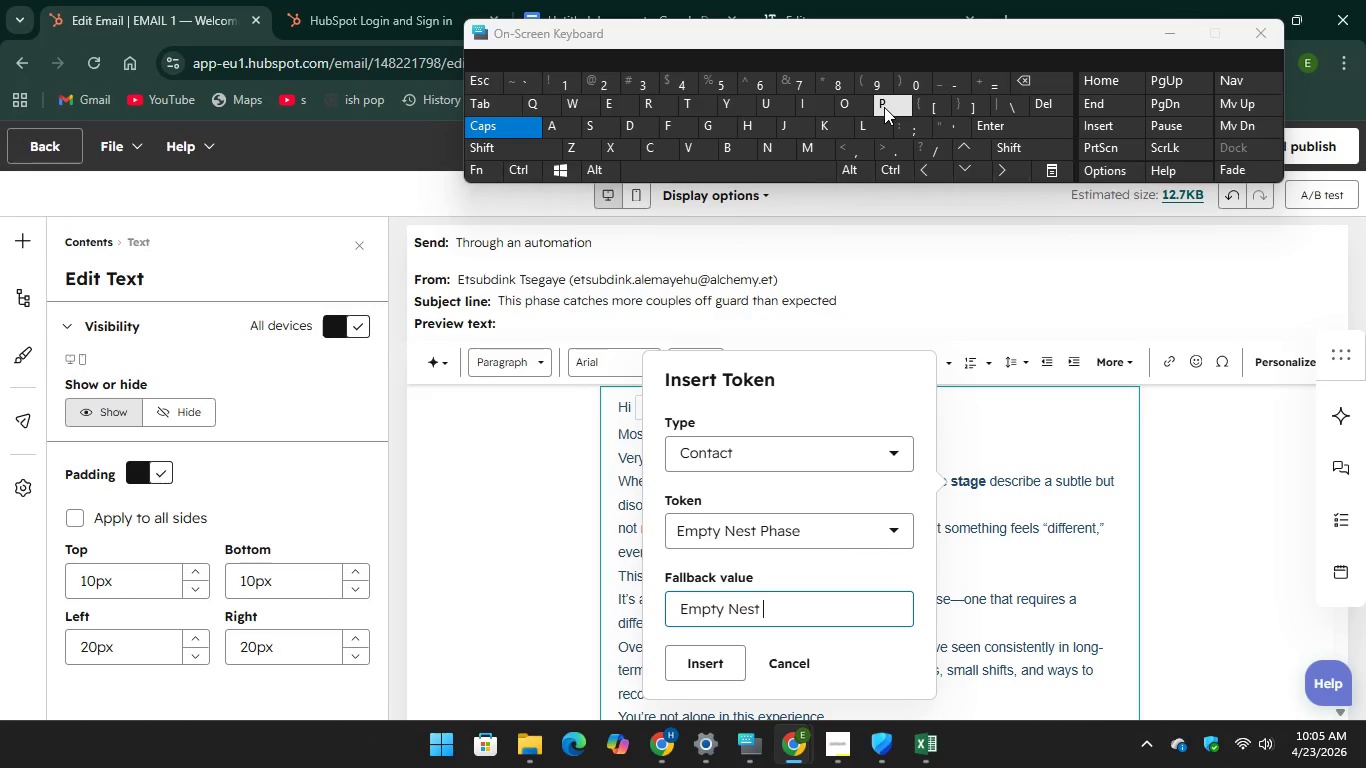 
key(P)
 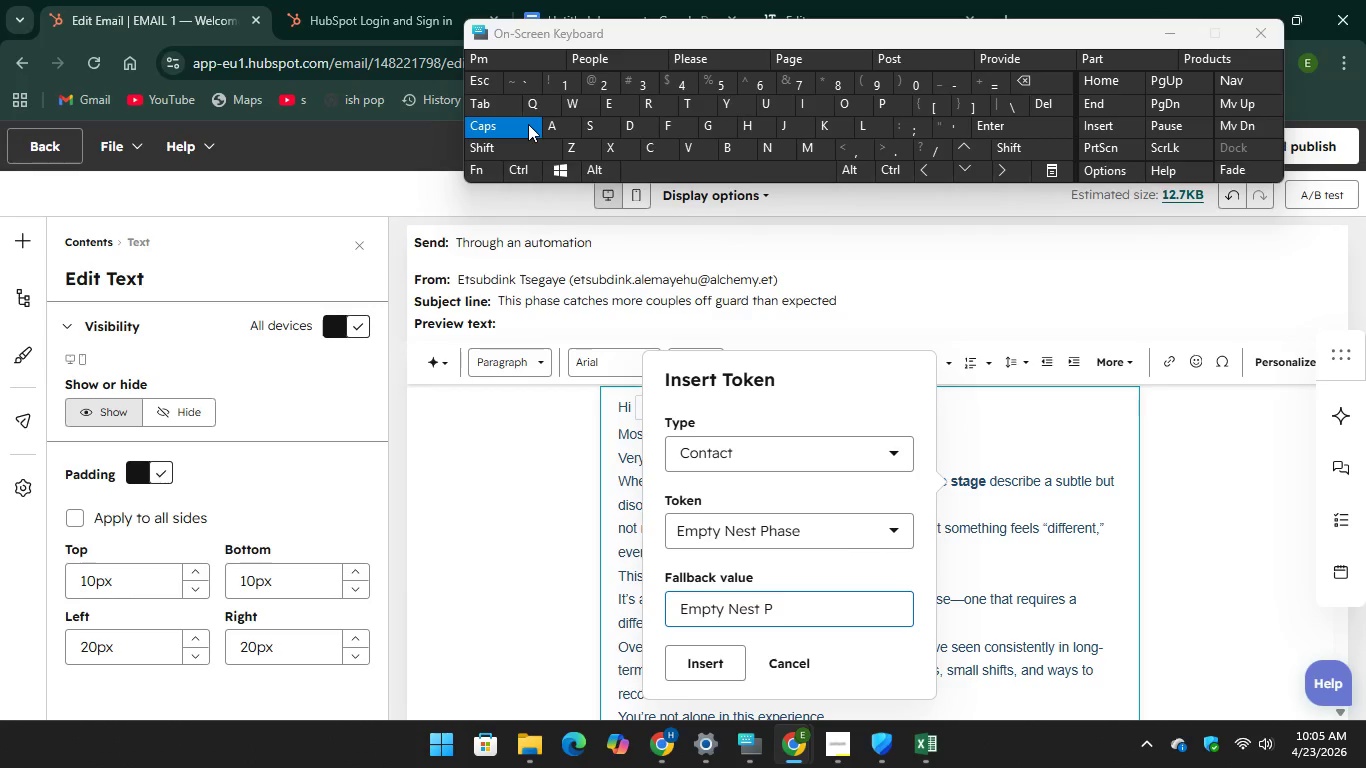 
key(CapsLock)
 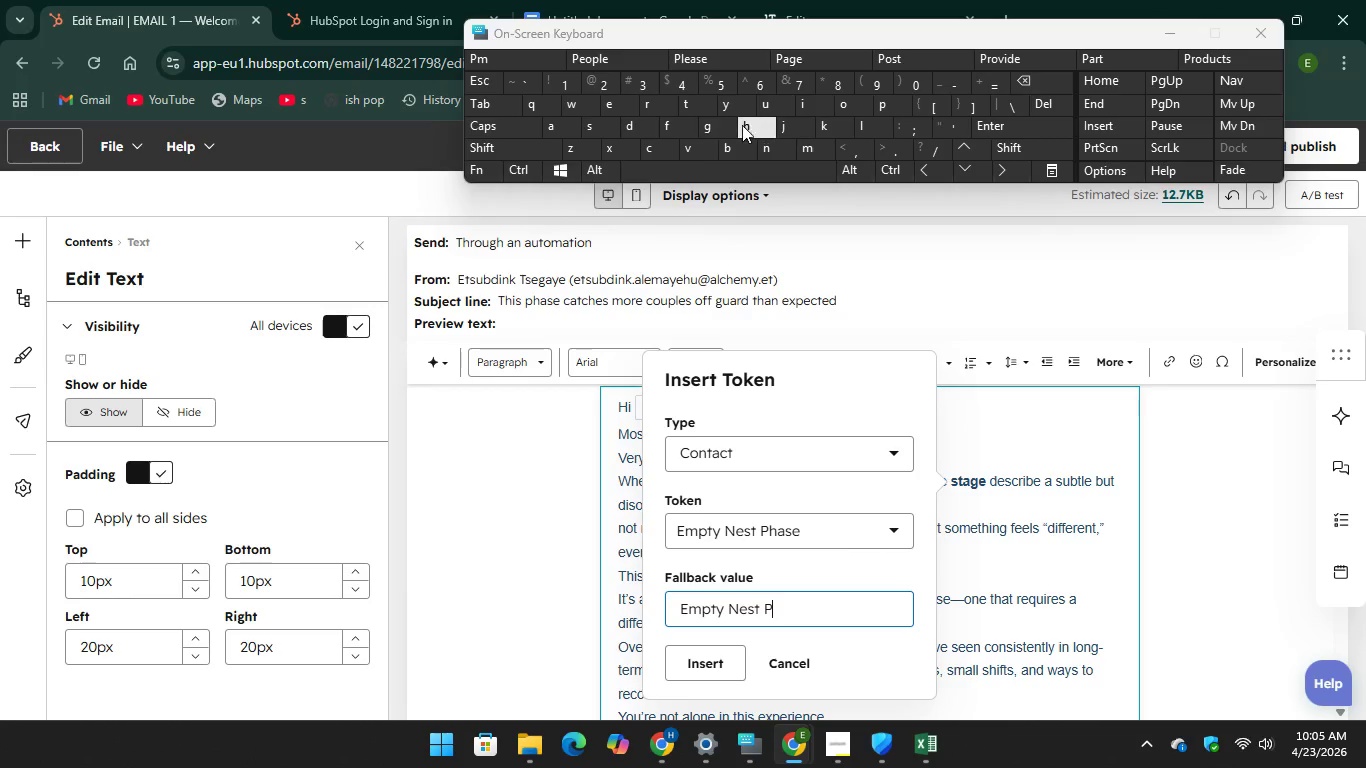 
key(H)
 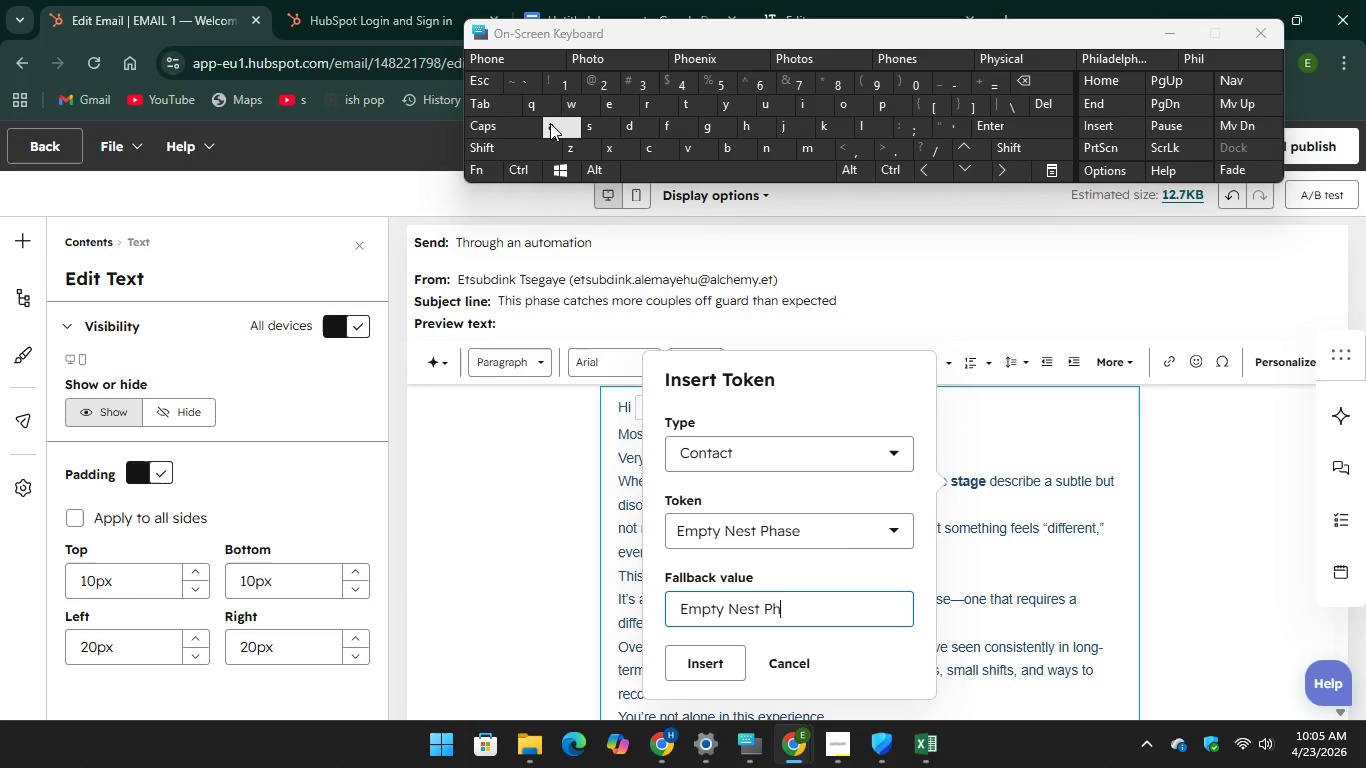 
key(A)
 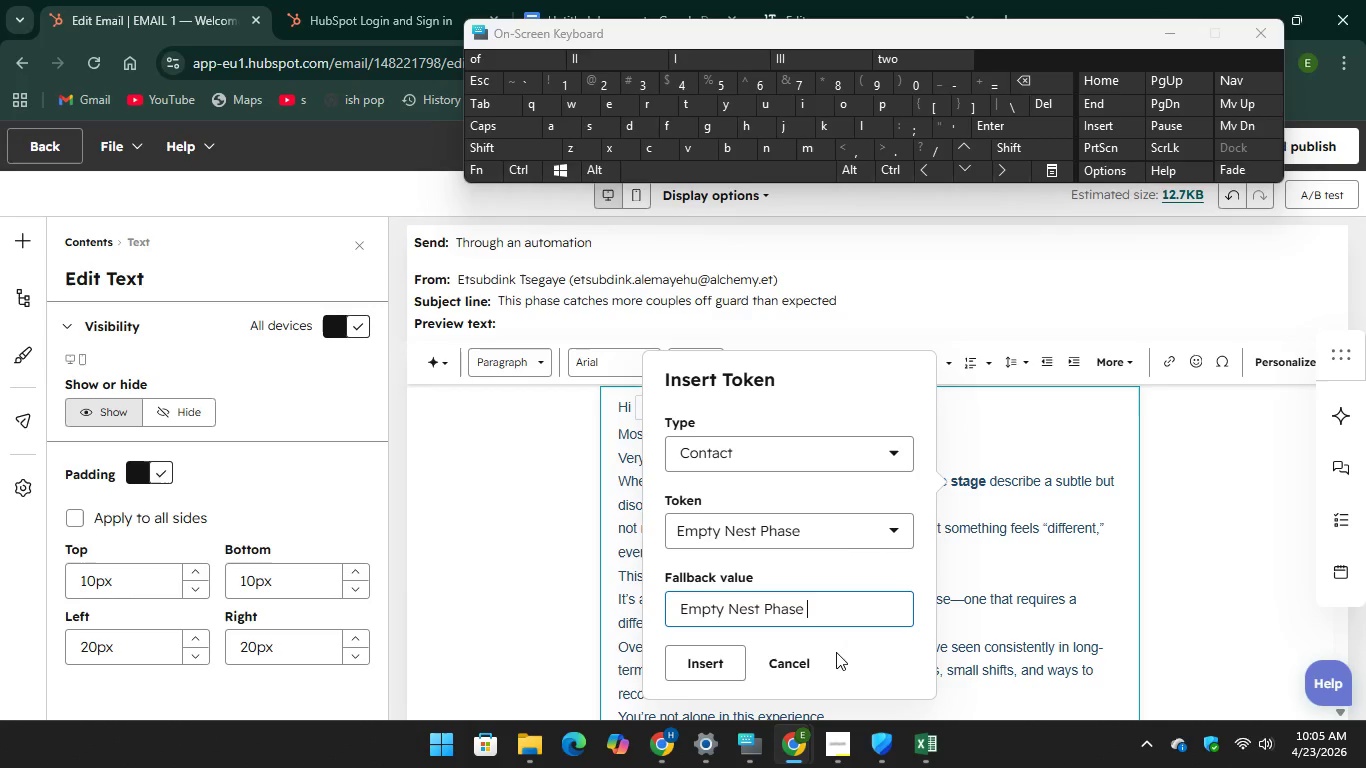 
left_click([710, 668])
 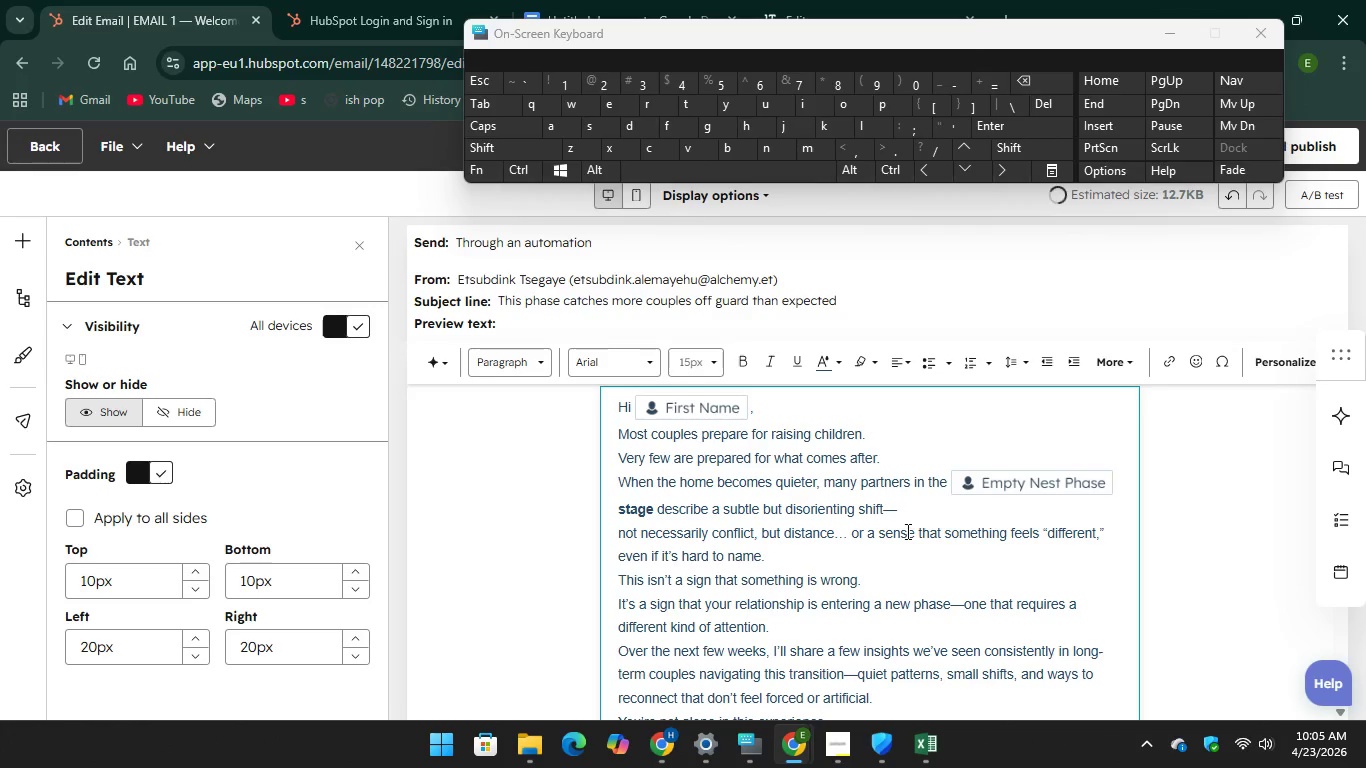 
scroll: coordinate [907, 529], scroll_direction: down, amount: 4.0
 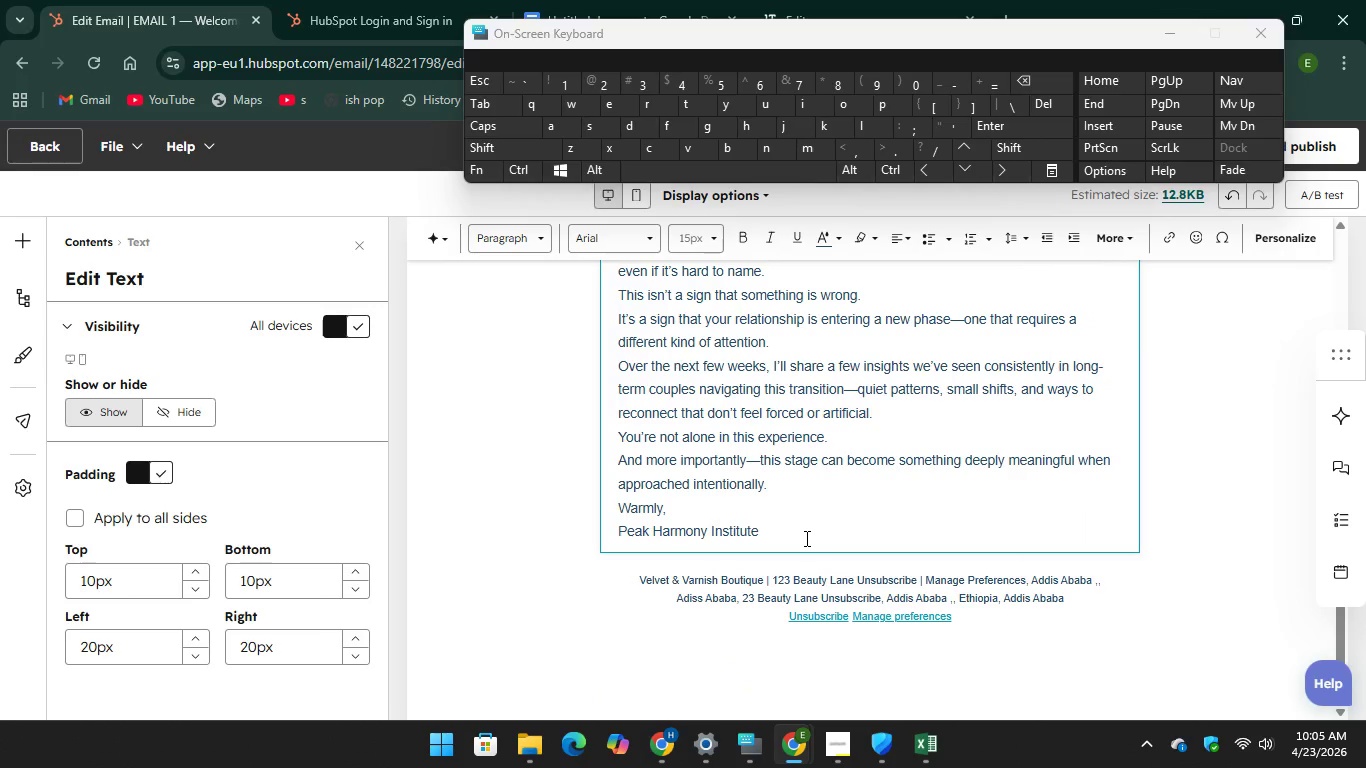 
scroll: coordinate [805, 537], scroll_direction: up, amount: 5.0
 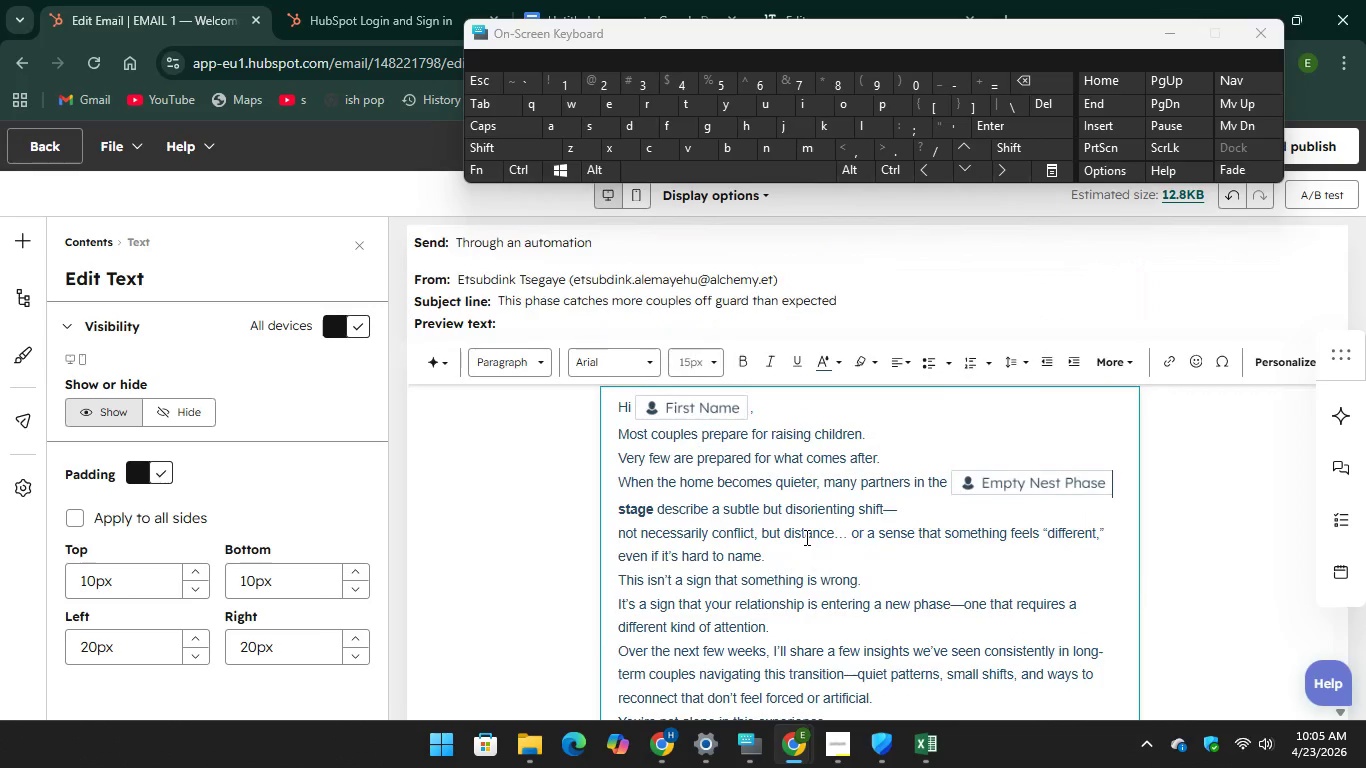 
scroll: coordinate [805, 537], scroll_direction: down, amount: 2.0
 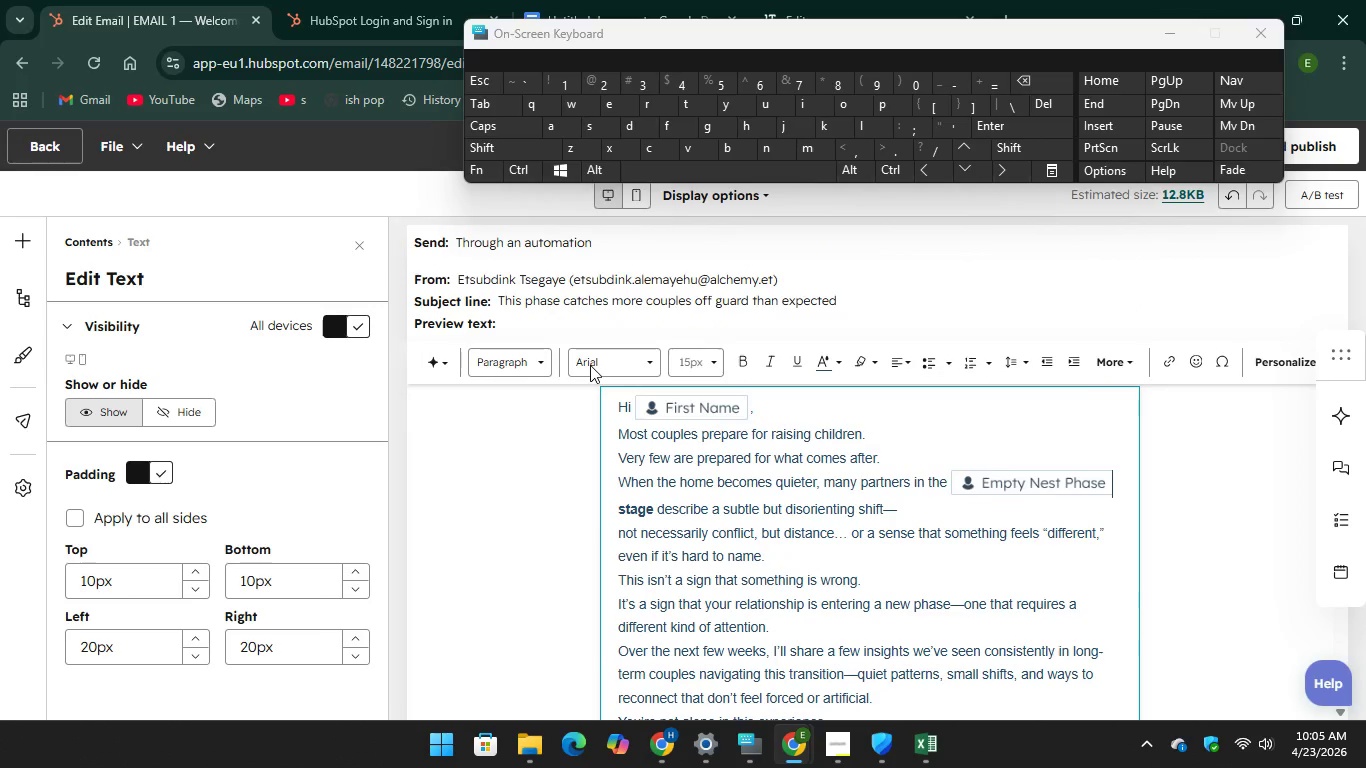 
scroll: coordinate [628, 409], scroll_direction: up, amount: 8.0
 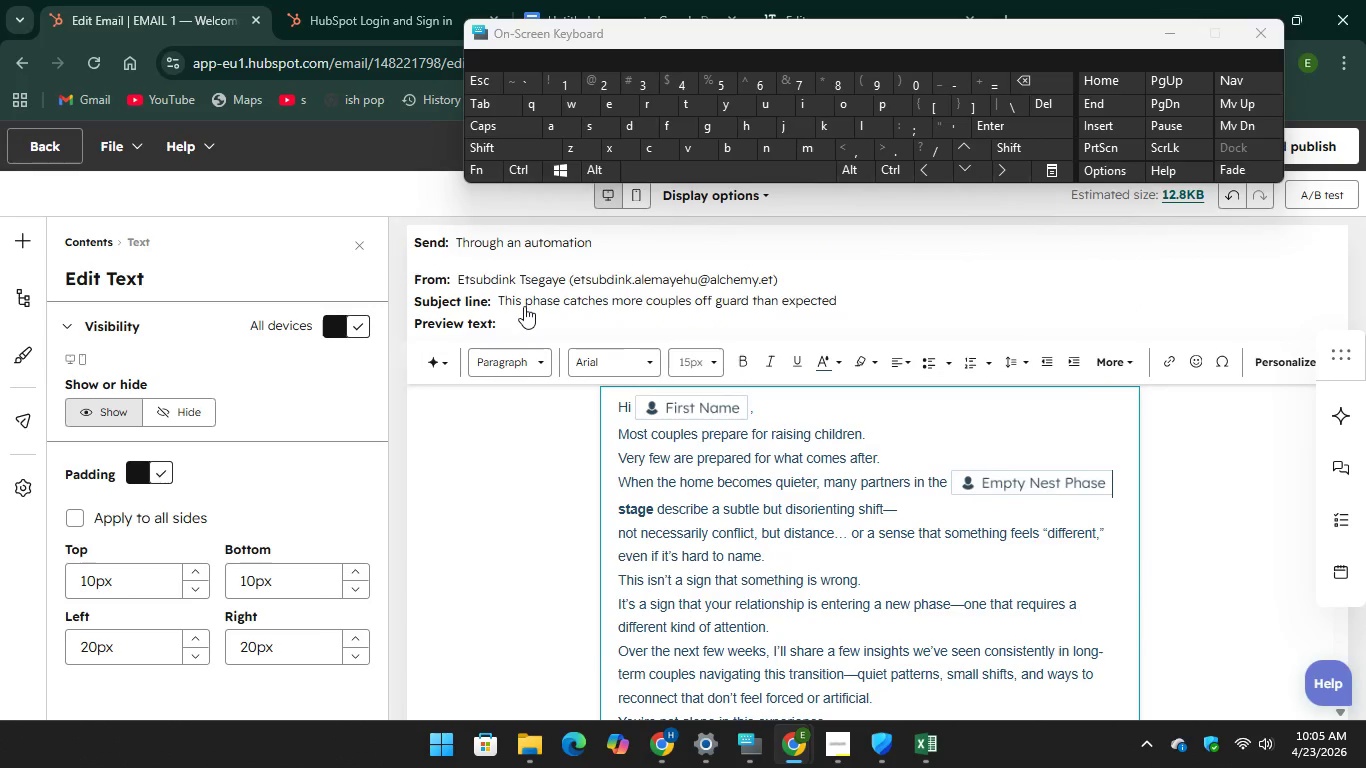 
left_click([524, 306])
 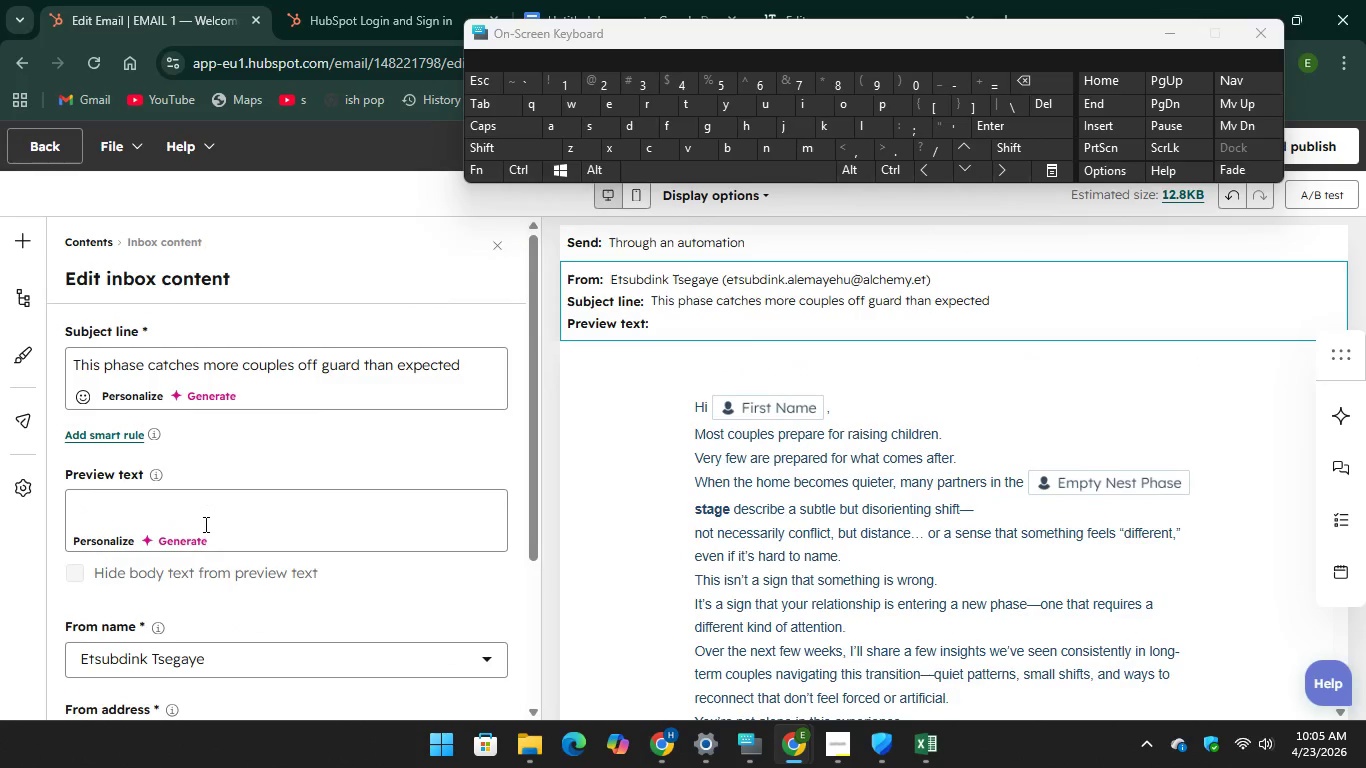 
left_click([183, 543])
 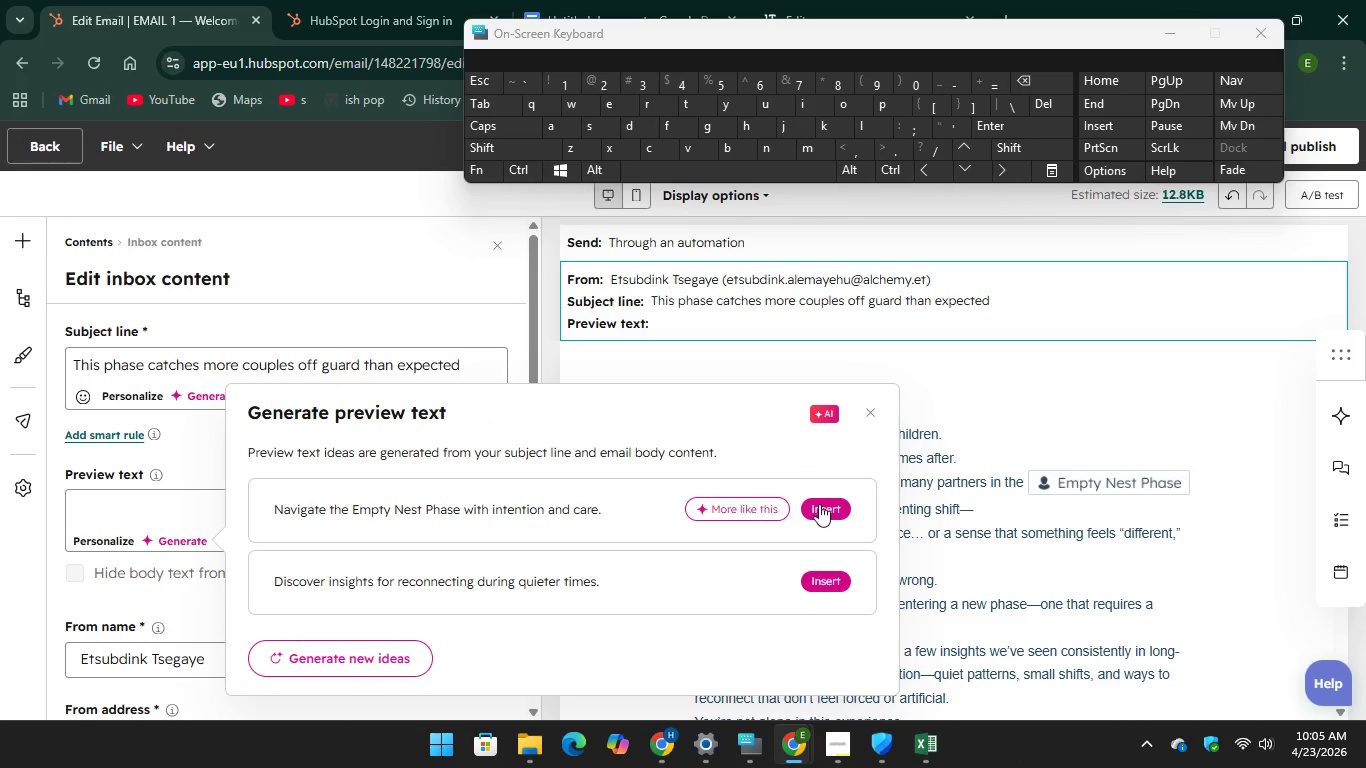 
wait(6.12)
 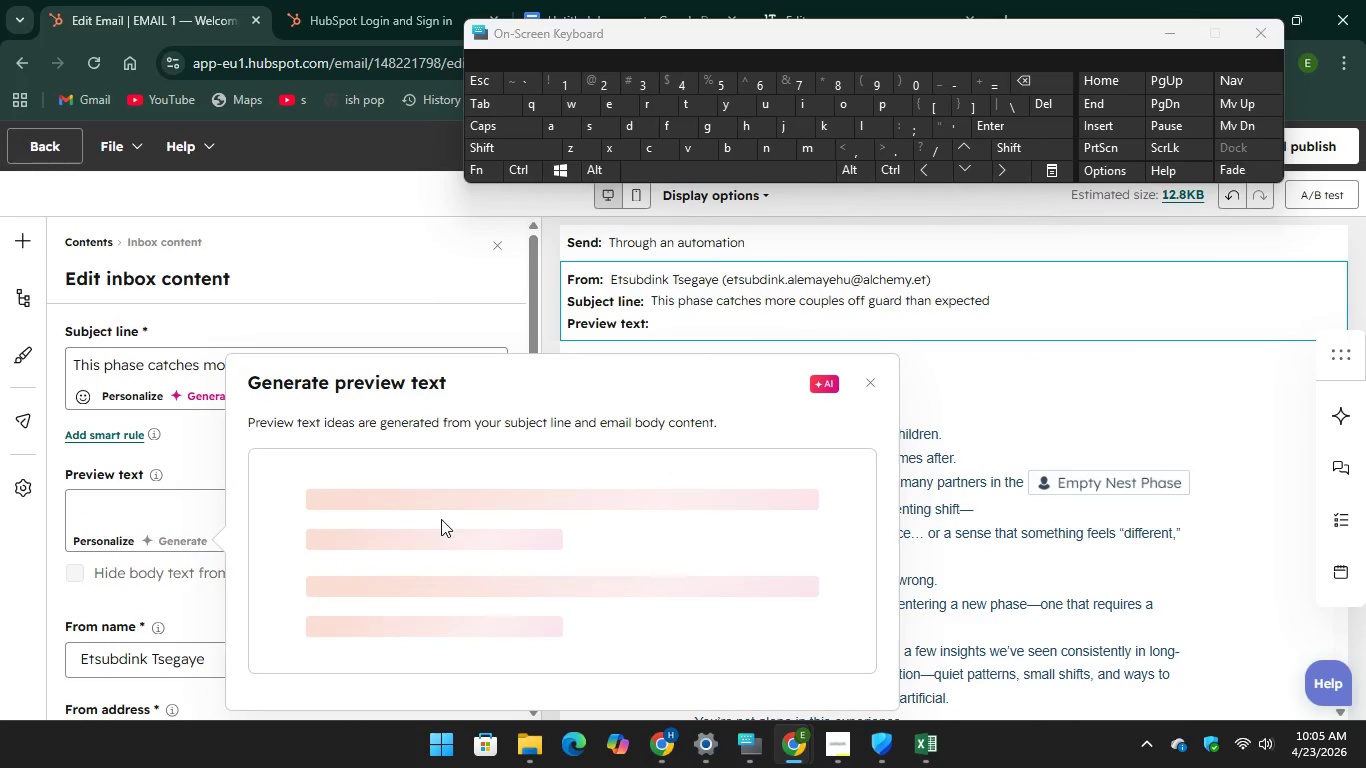 
left_click([819, 576])
 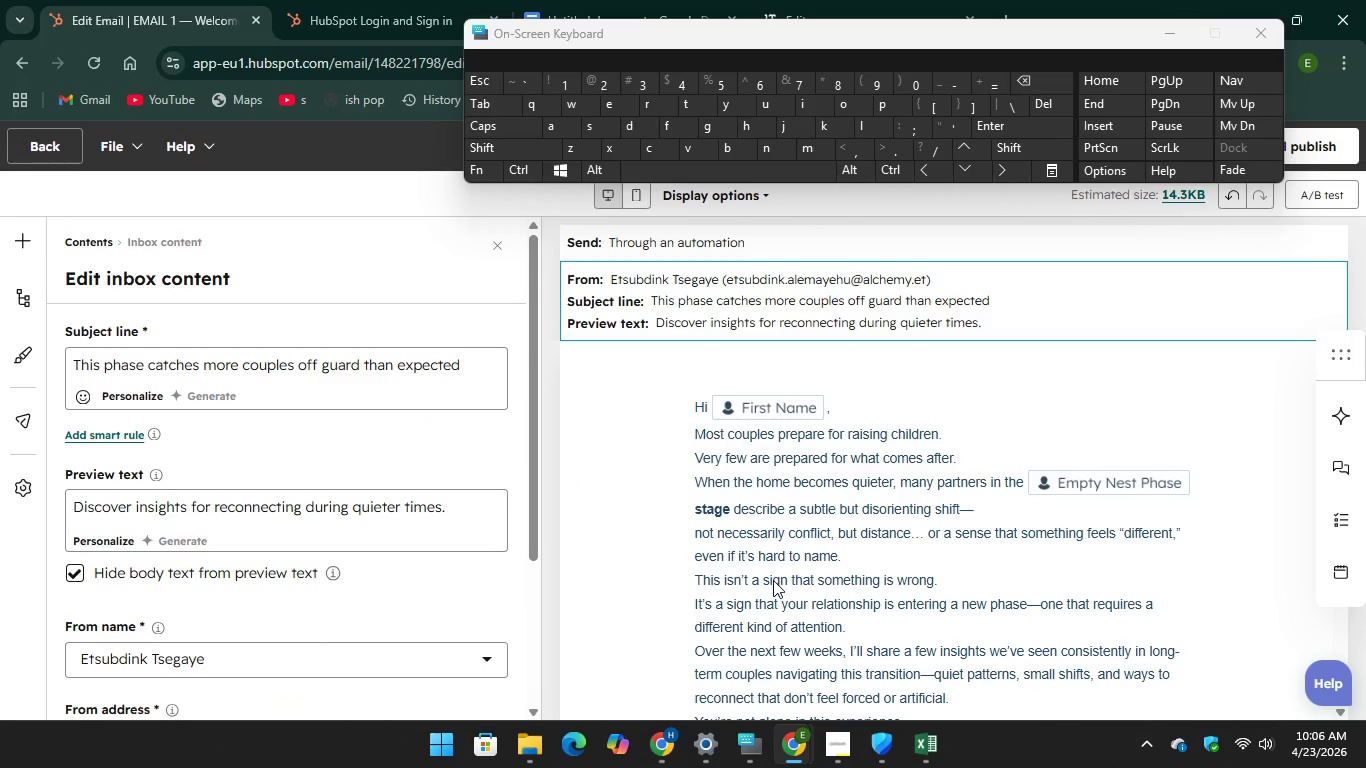 
scroll: coordinate [778, 589], scroll_direction: down, amount: 3.0
 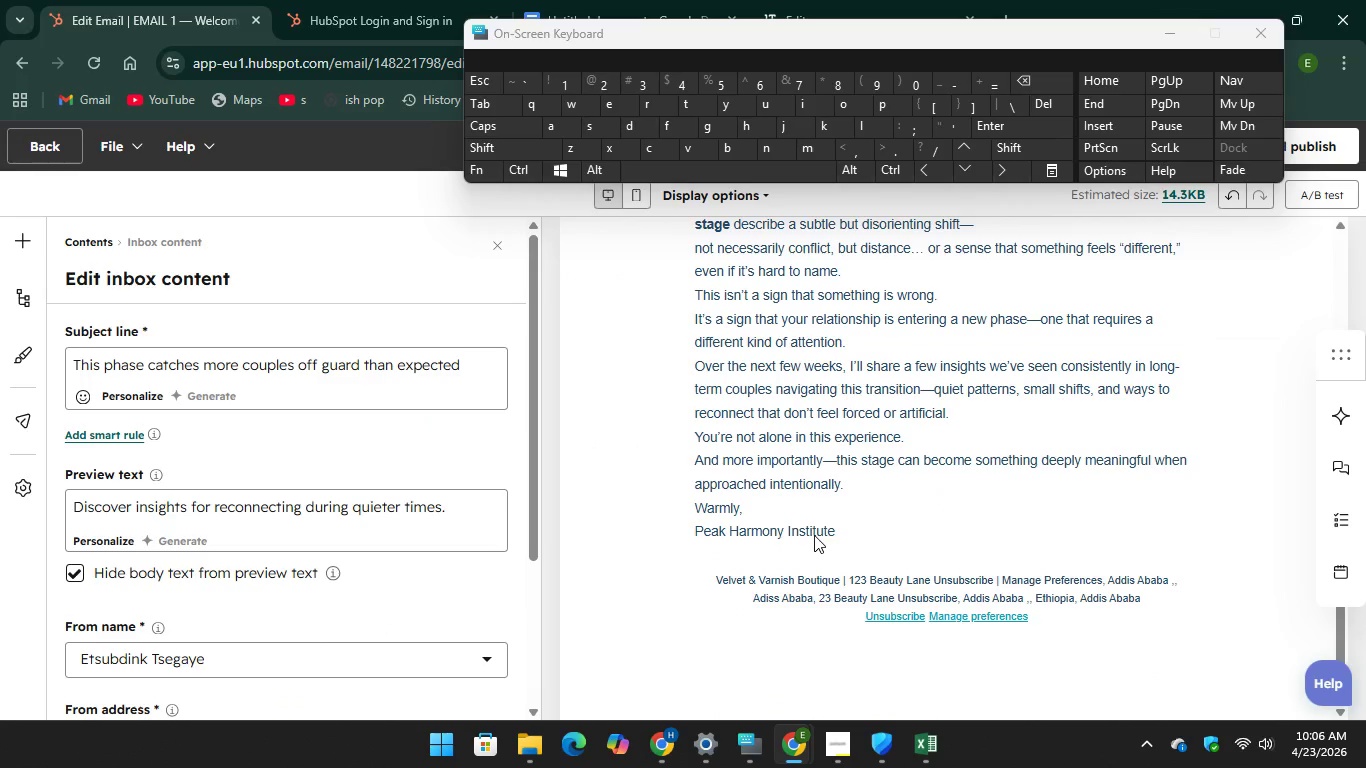 
left_click([815, 533])
 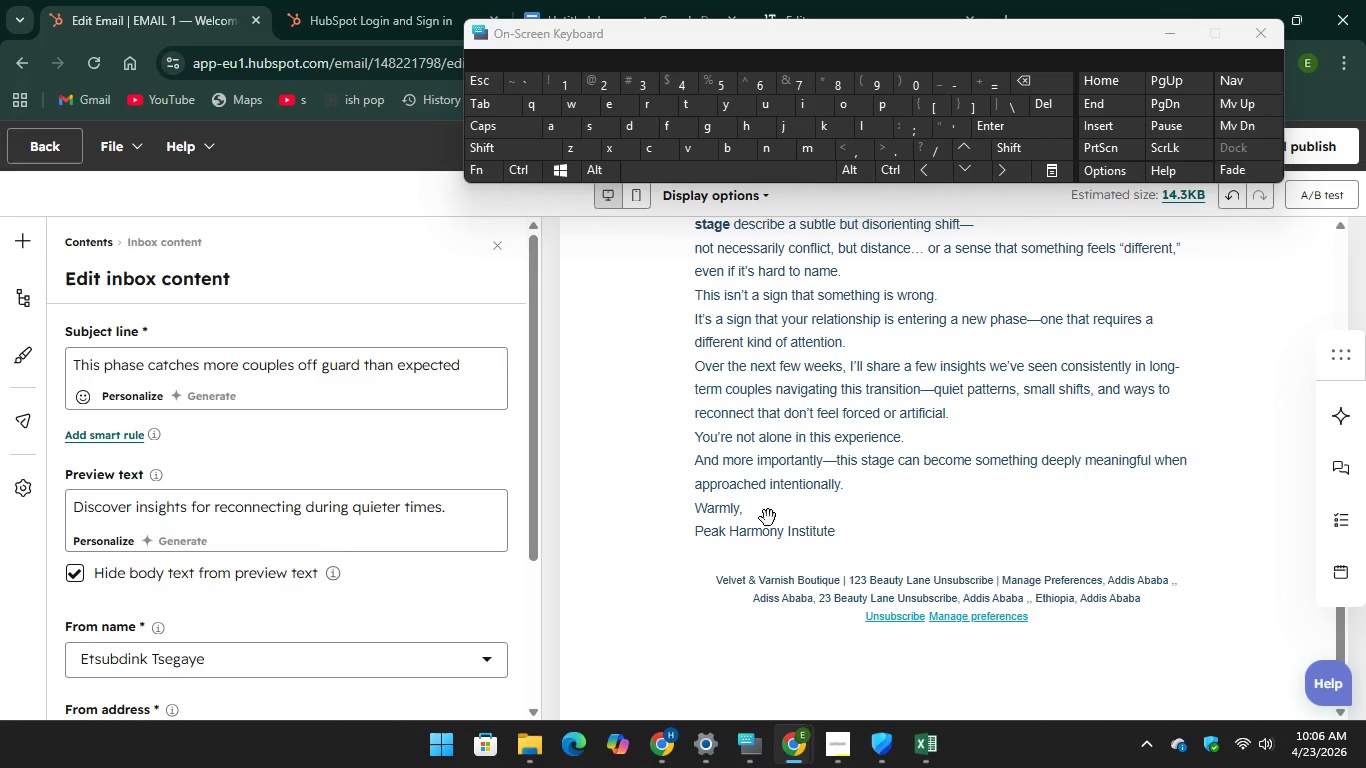 
left_click([784, 592])
 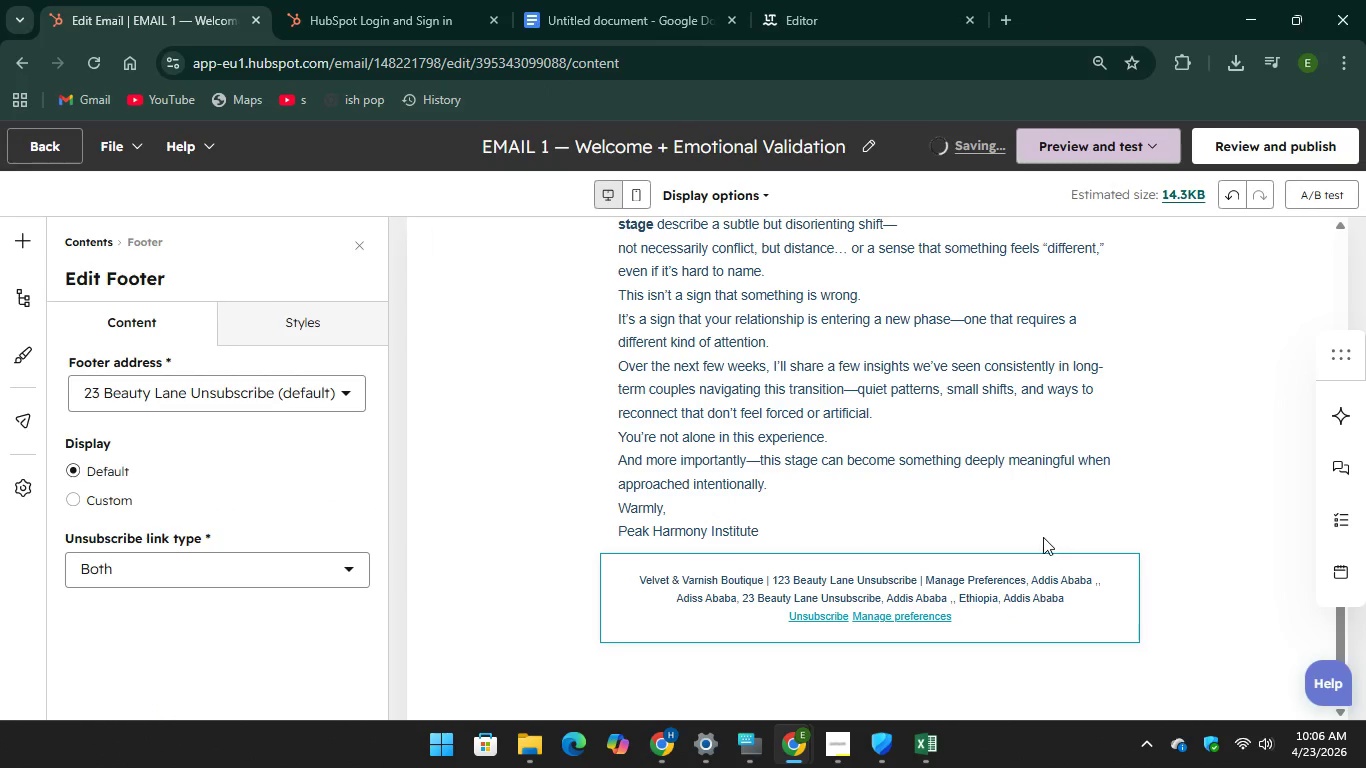 
left_click([1049, 587])
 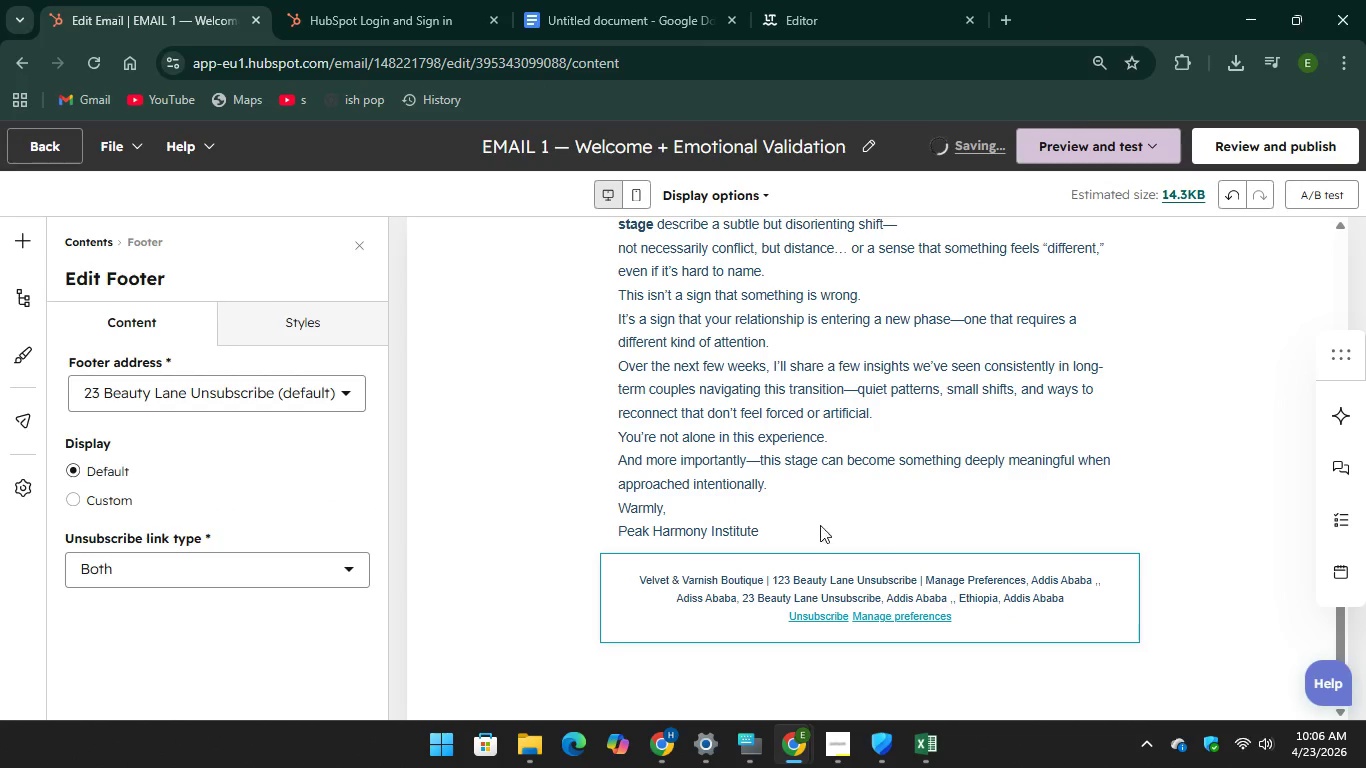 
left_click([778, 534])
 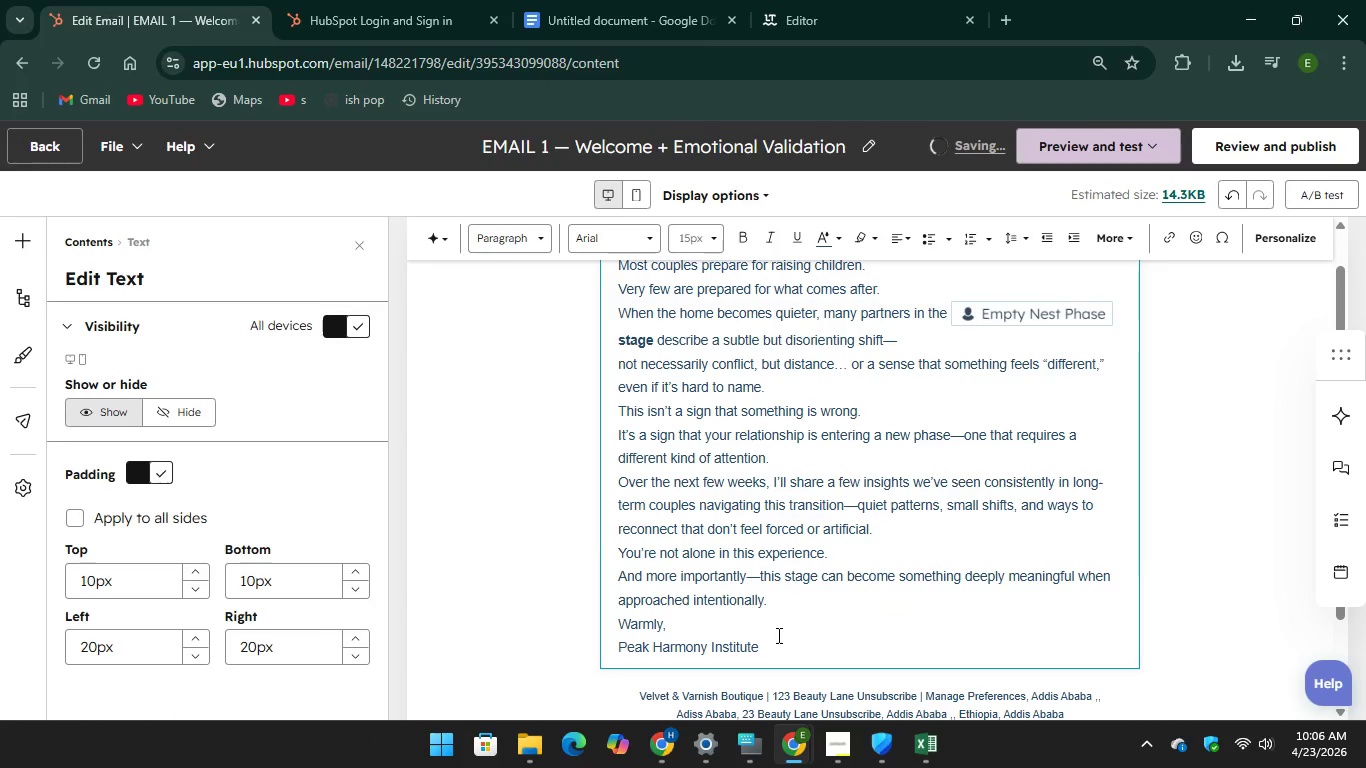 
left_click_drag(start_coordinate=[773, 638], to_coordinate=[649, 450])
 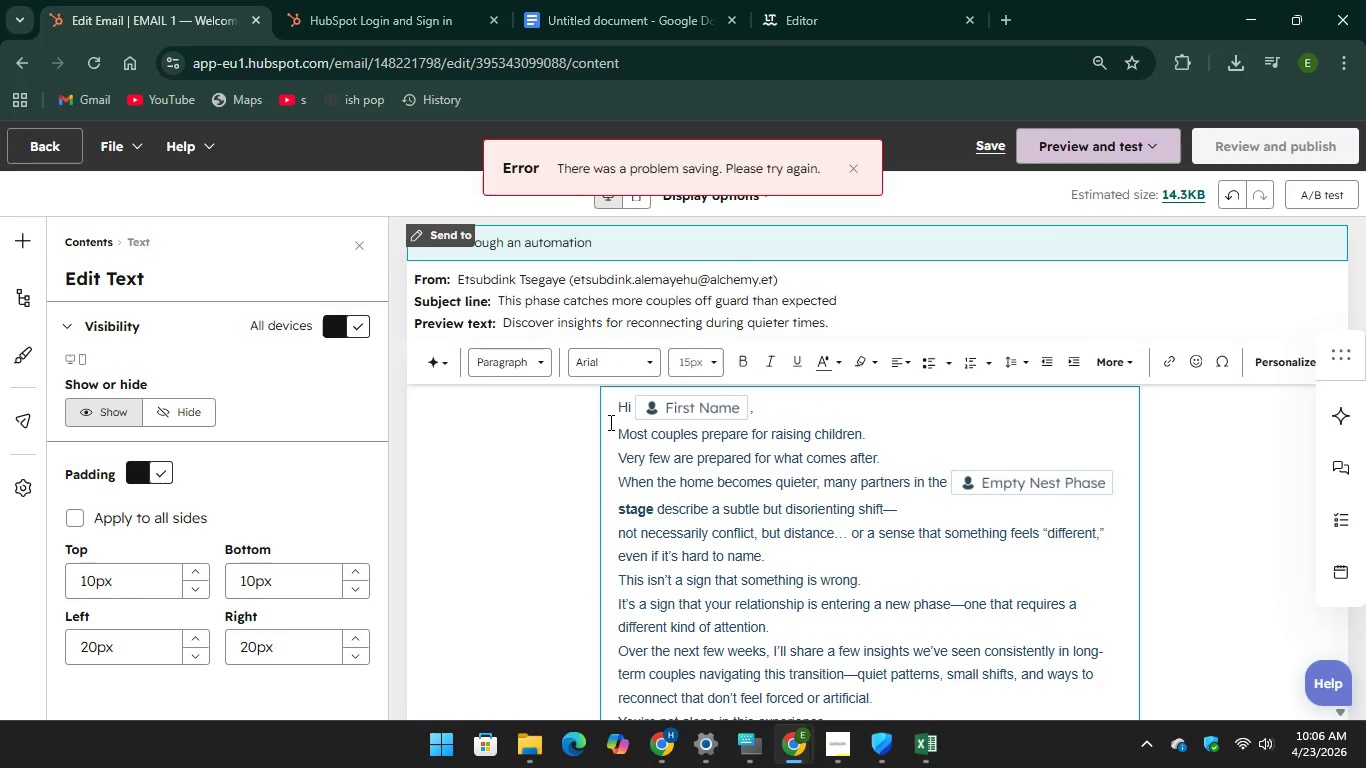 
scroll: coordinate [642, 472], scroll_direction: up, amount: 2.0
 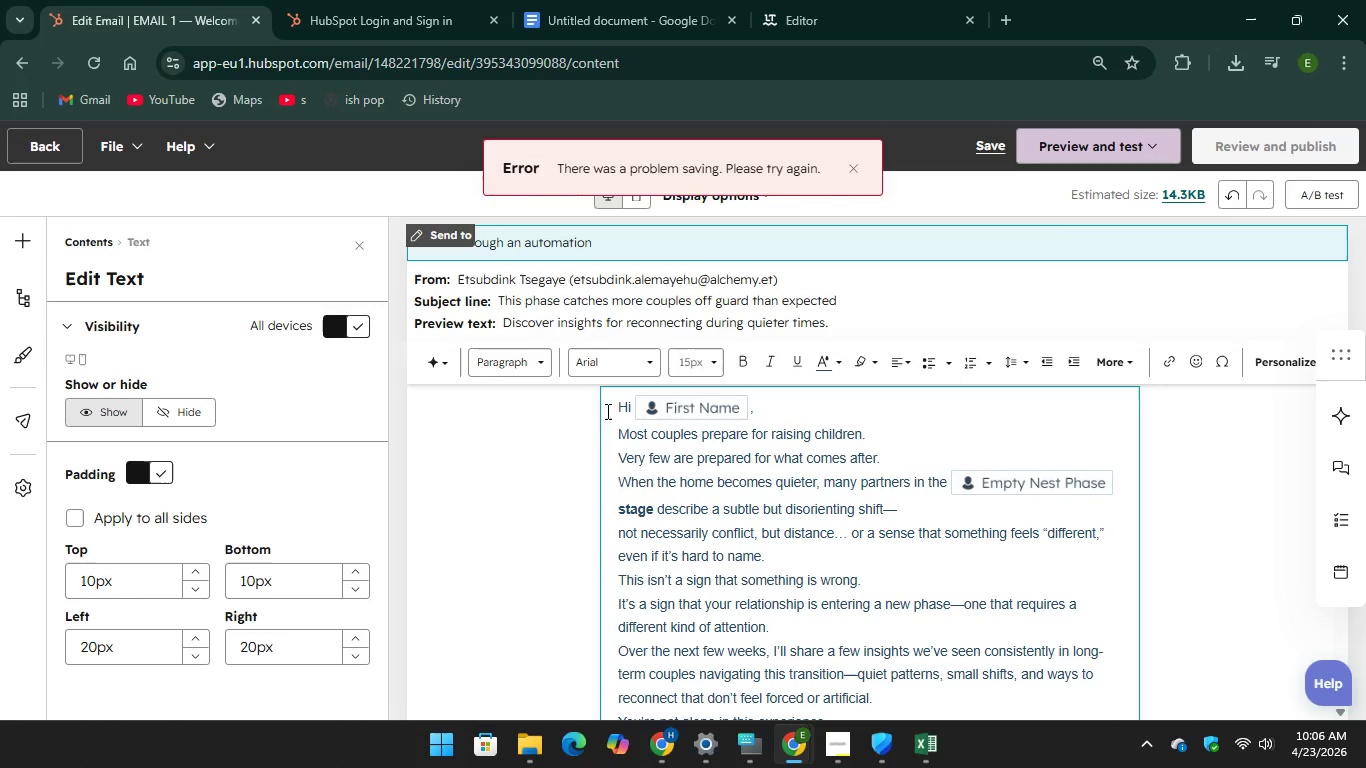 
wait(5.92)
 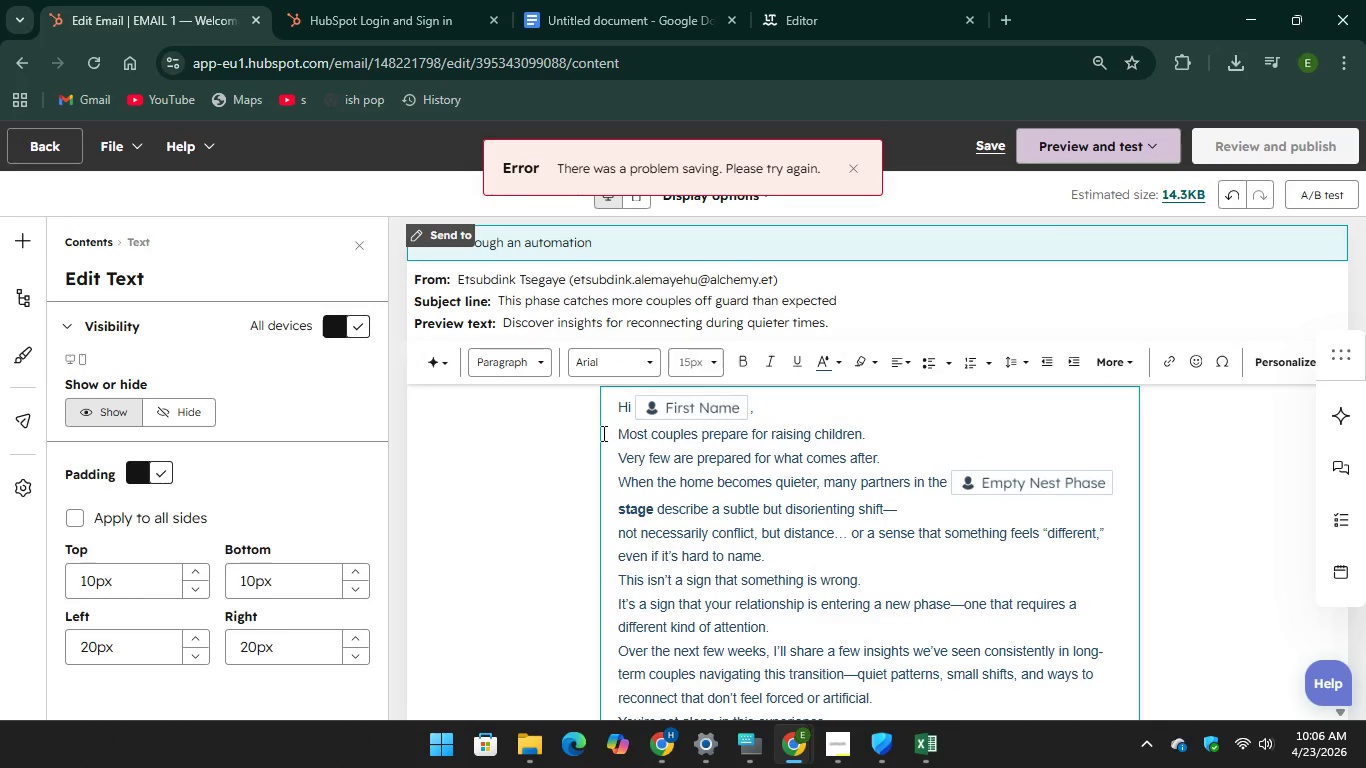 
left_click_drag(start_coordinate=[618, 408], to_coordinate=[767, 528])
 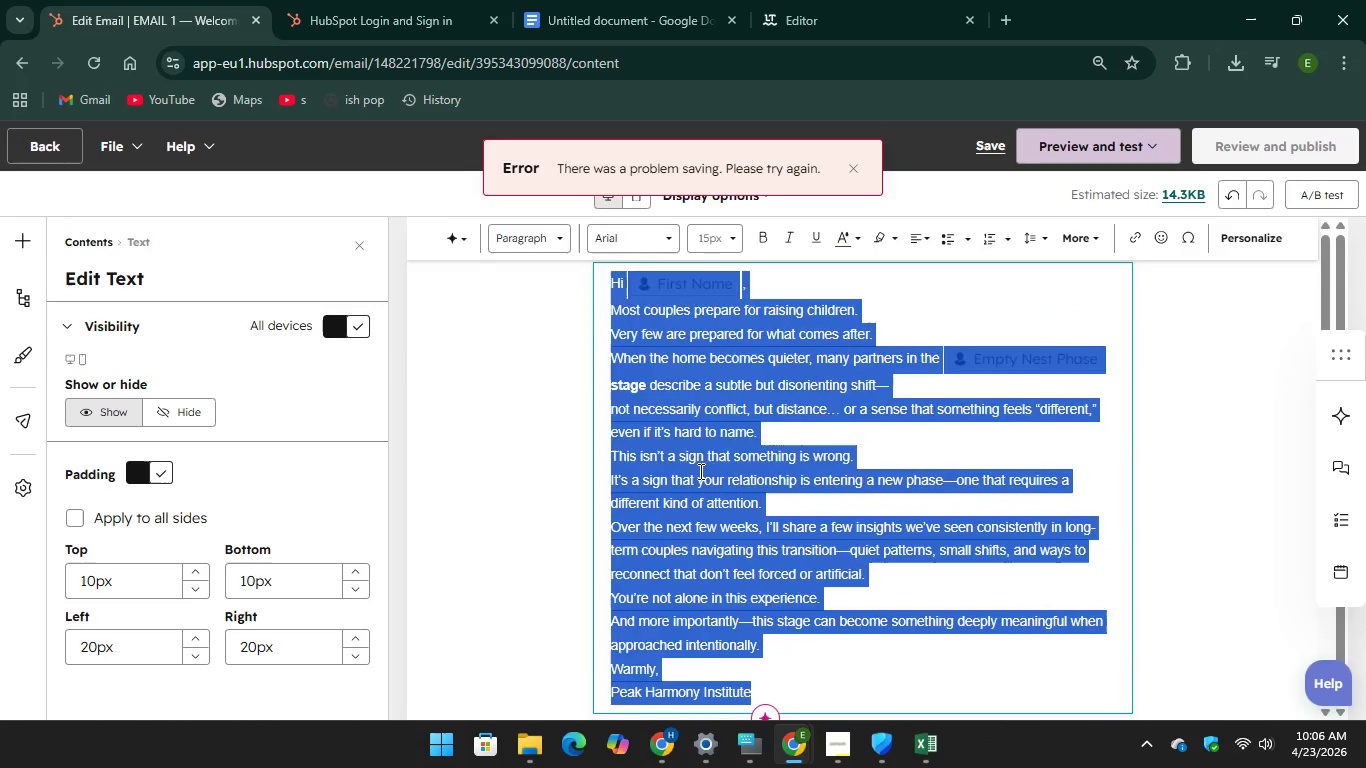 
scroll: coordinate [733, 468], scroll_direction: down, amount: 2.0
 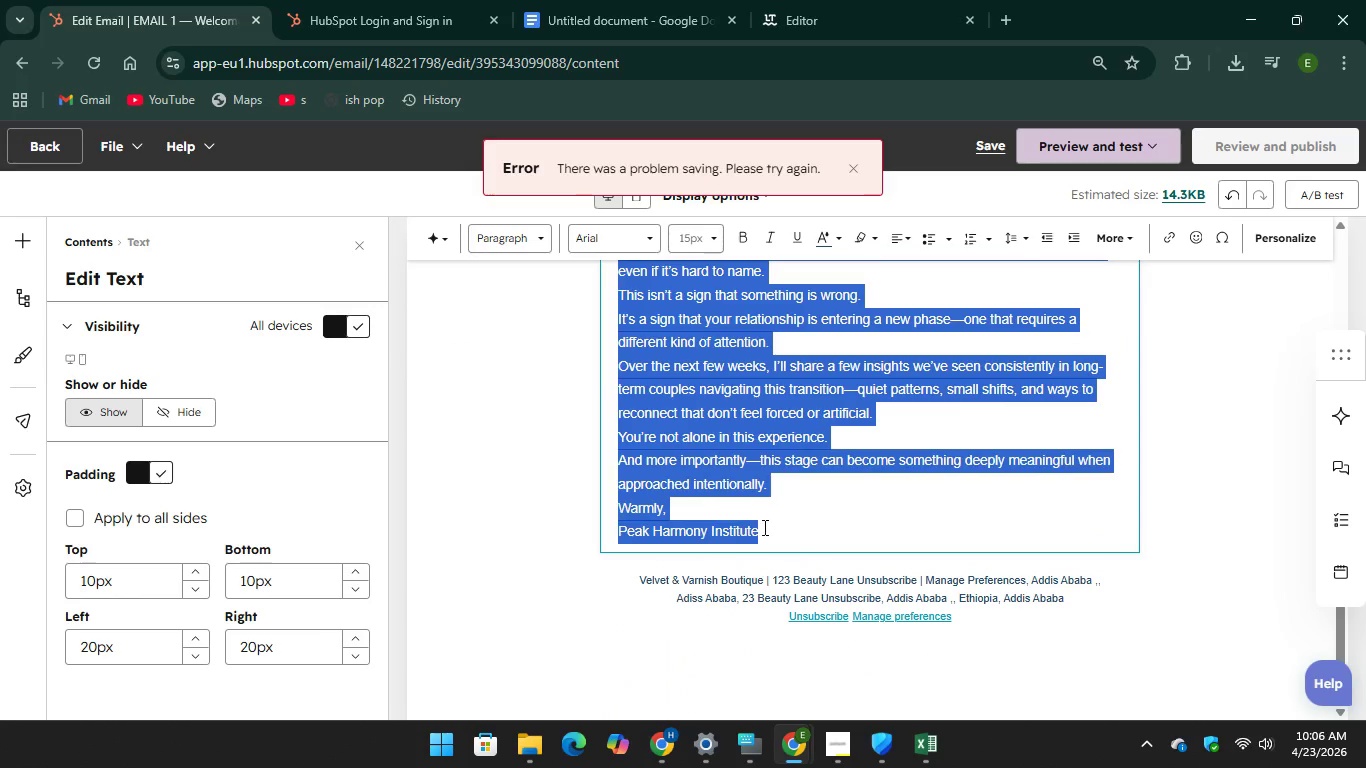 
scroll: coordinate [699, 471], scroll_direction: up, amount: 2.0
 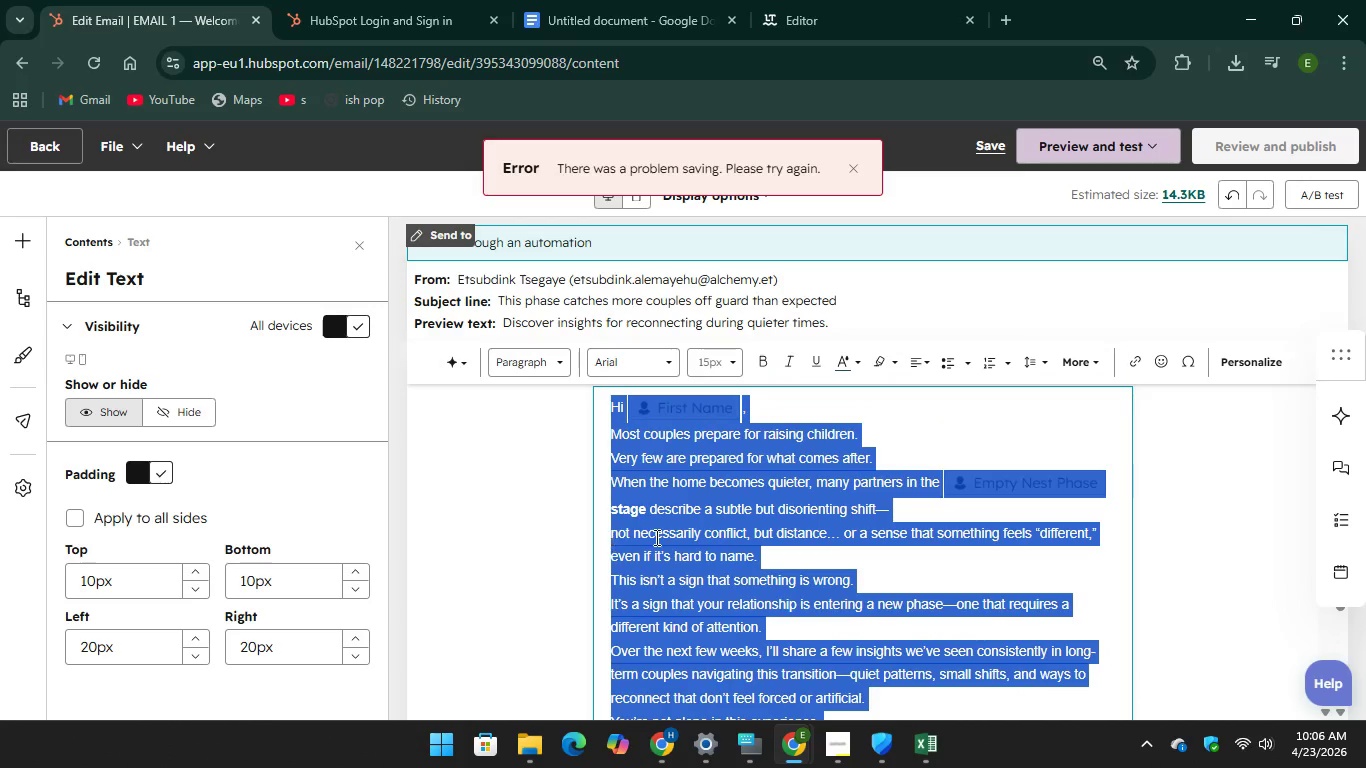 
right_click([704, 534])
 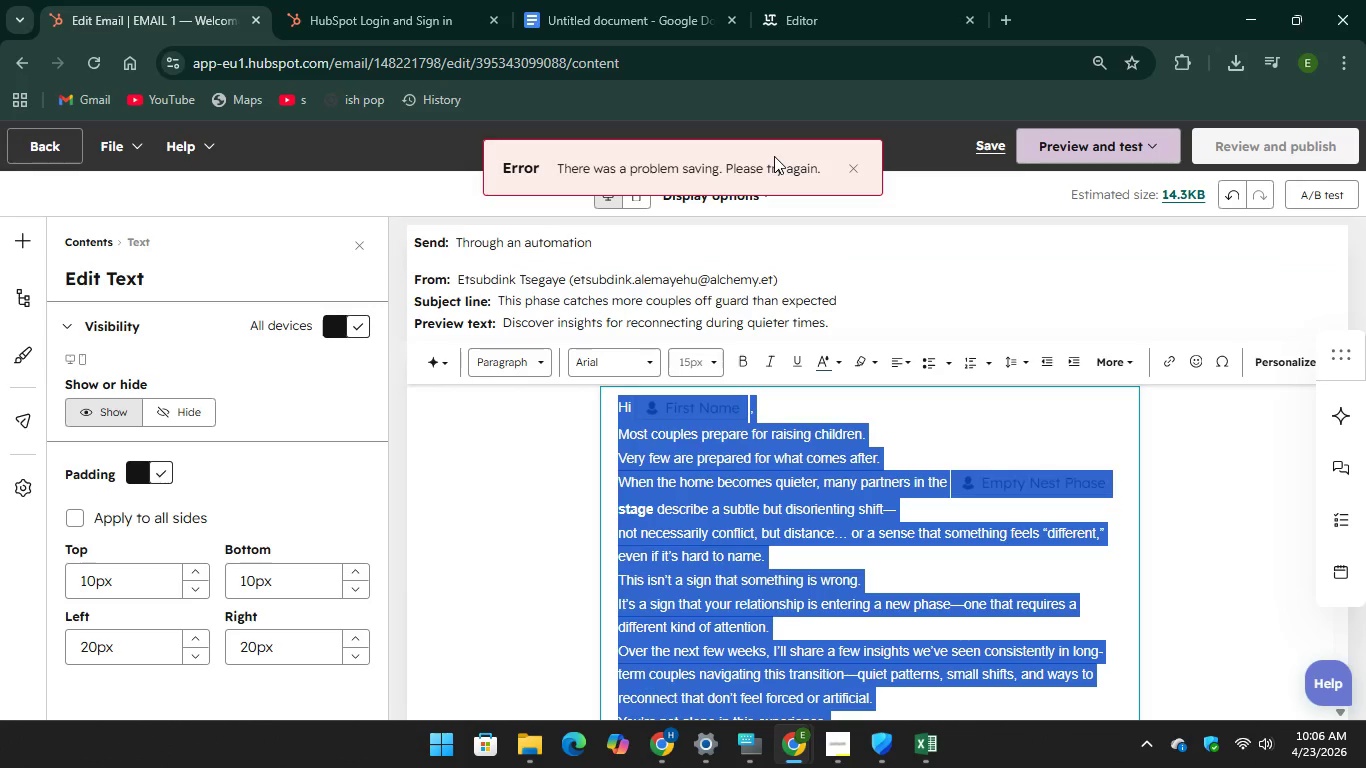 
left_click([845, 175])
 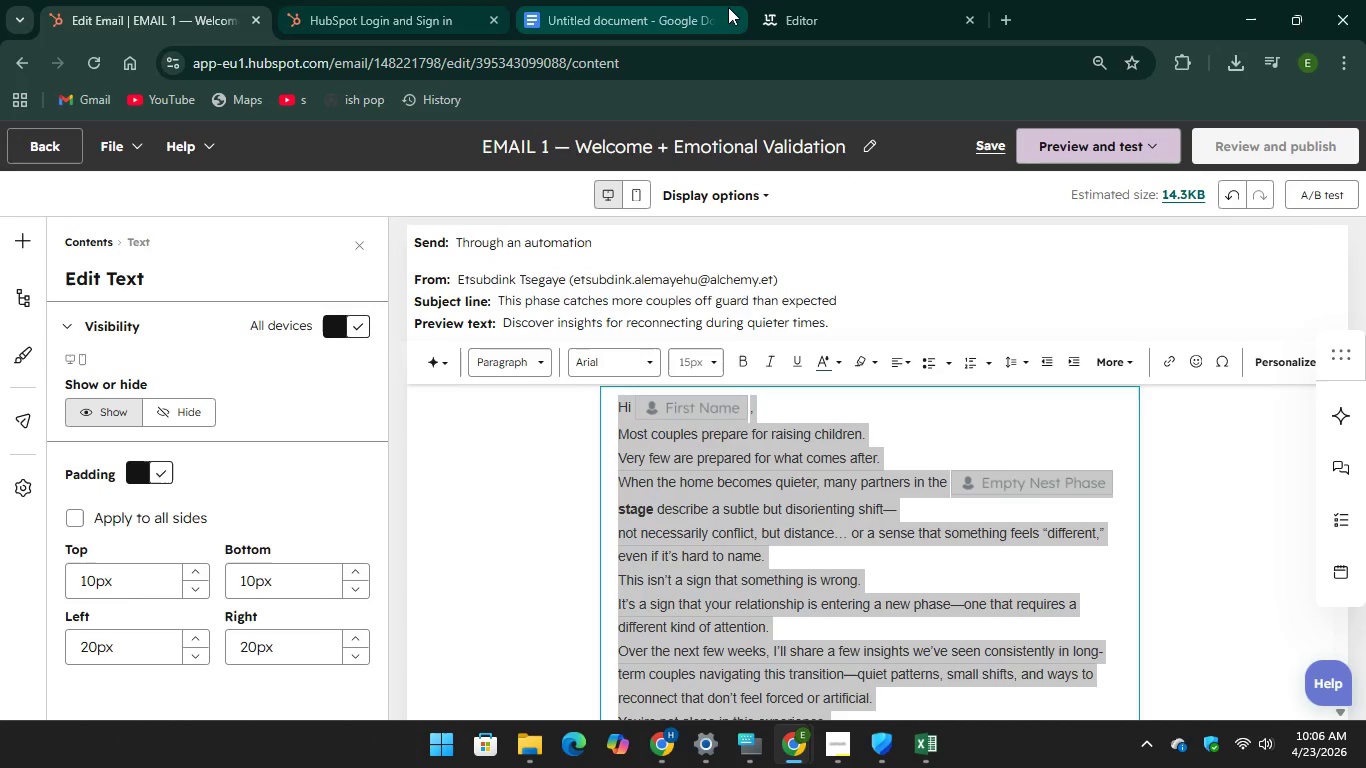 
left_click([796, 4])
 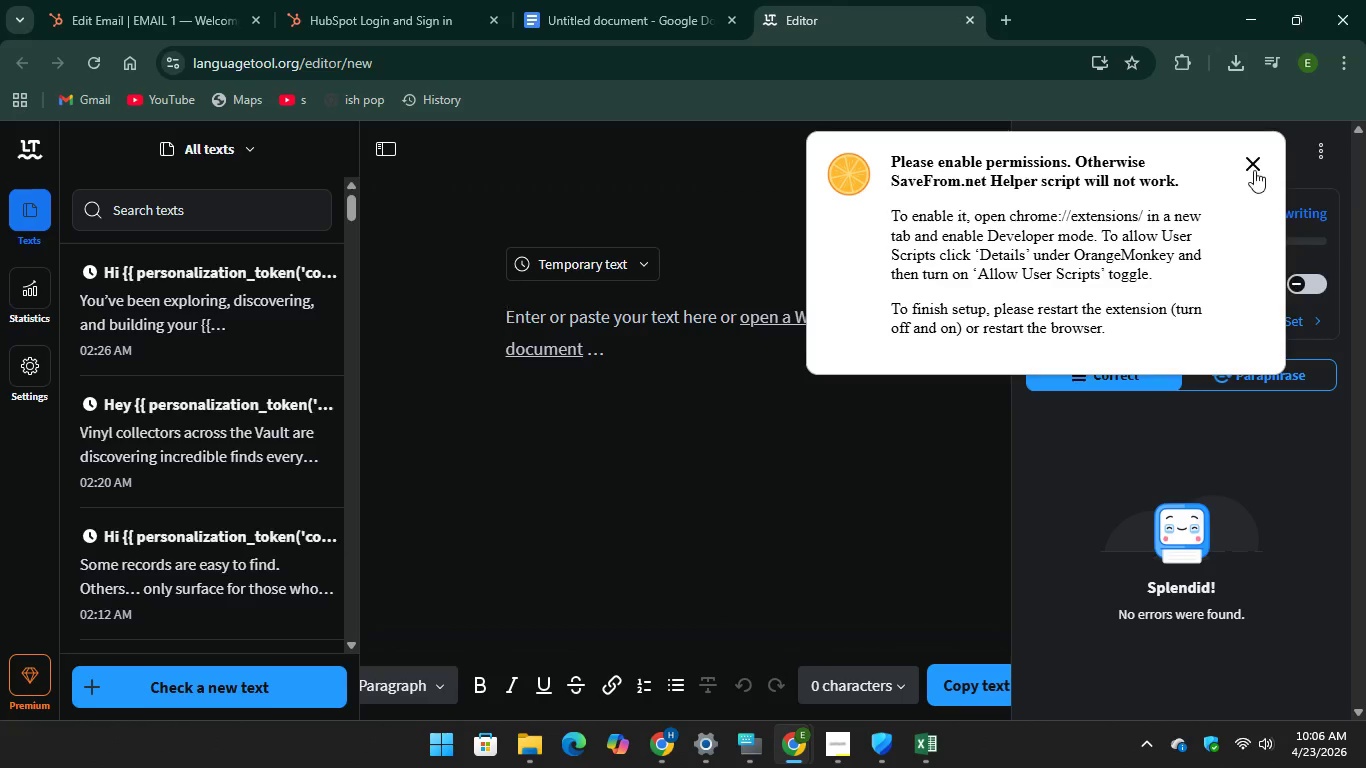 
left_click([1254, 169])
 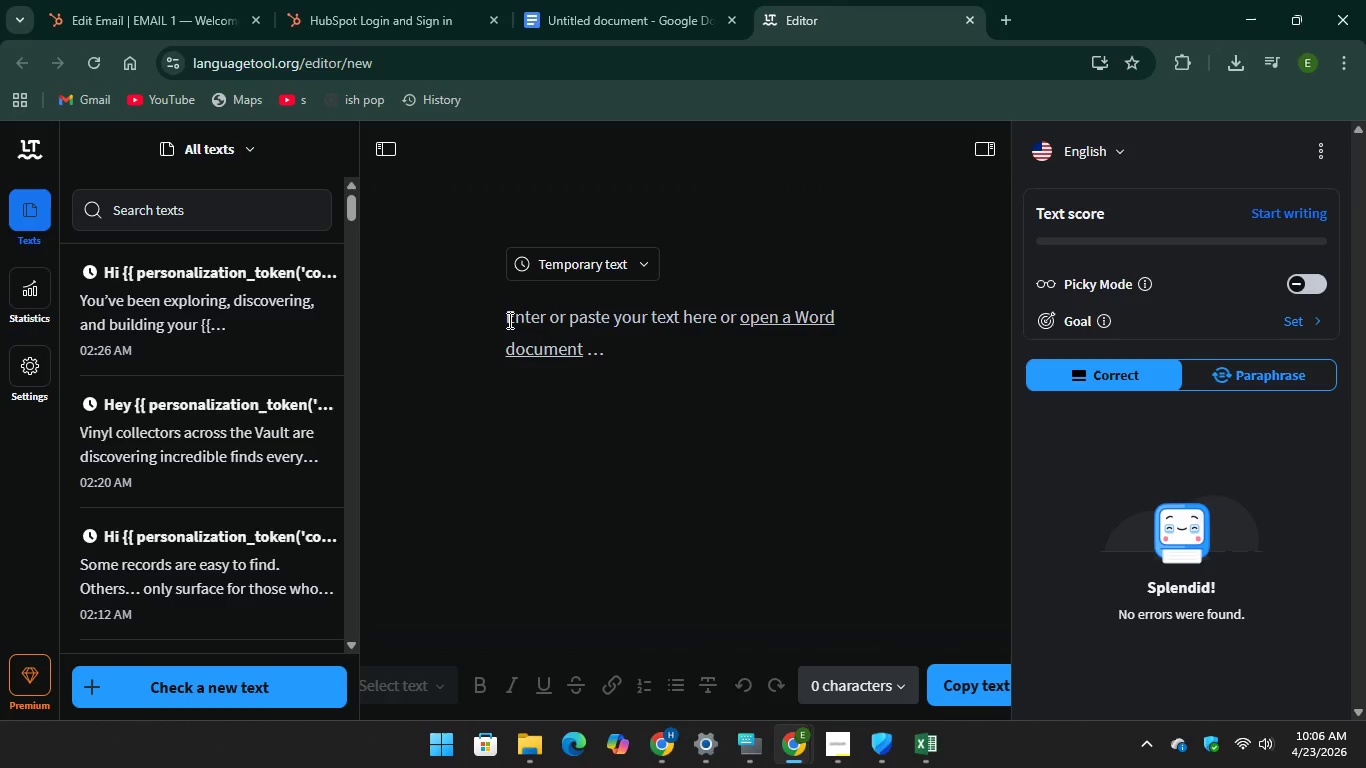 
right_click([511, 318])
 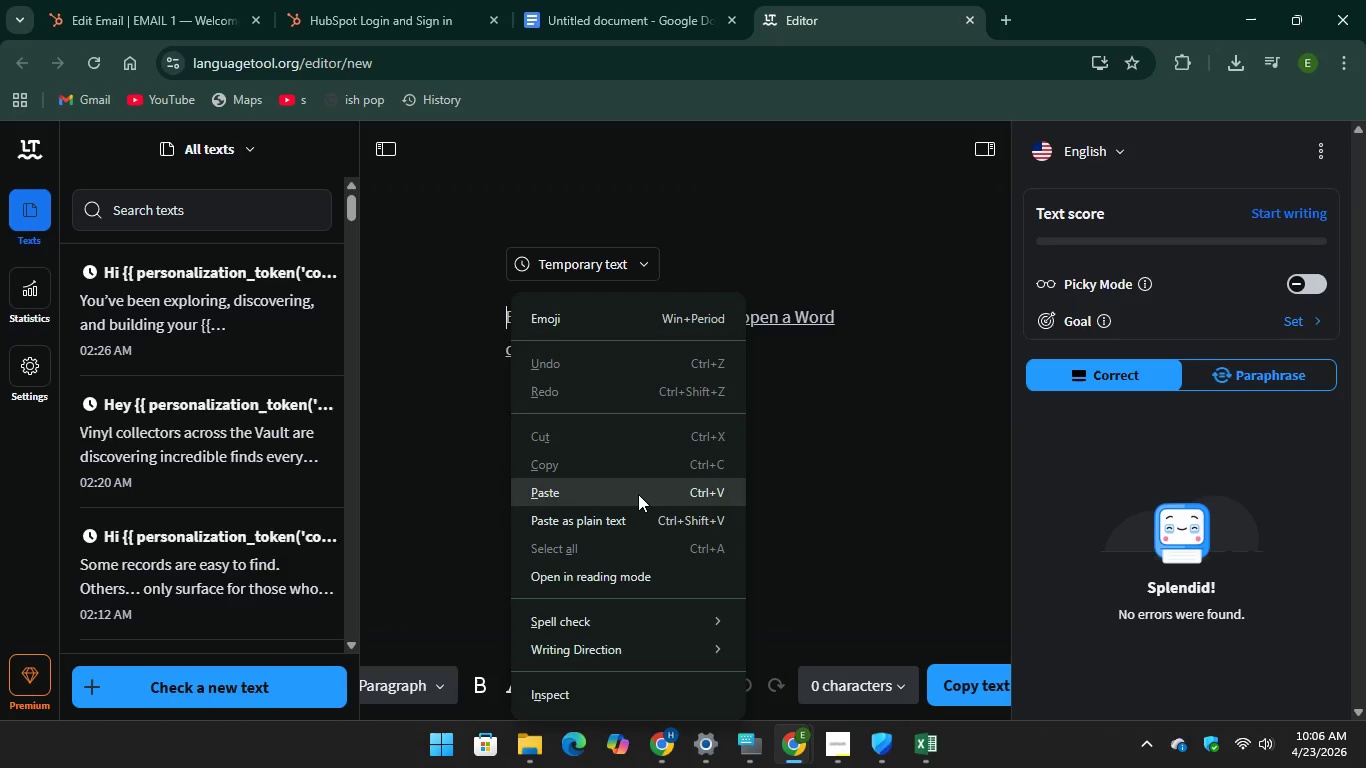 
left_click([638, 494])
 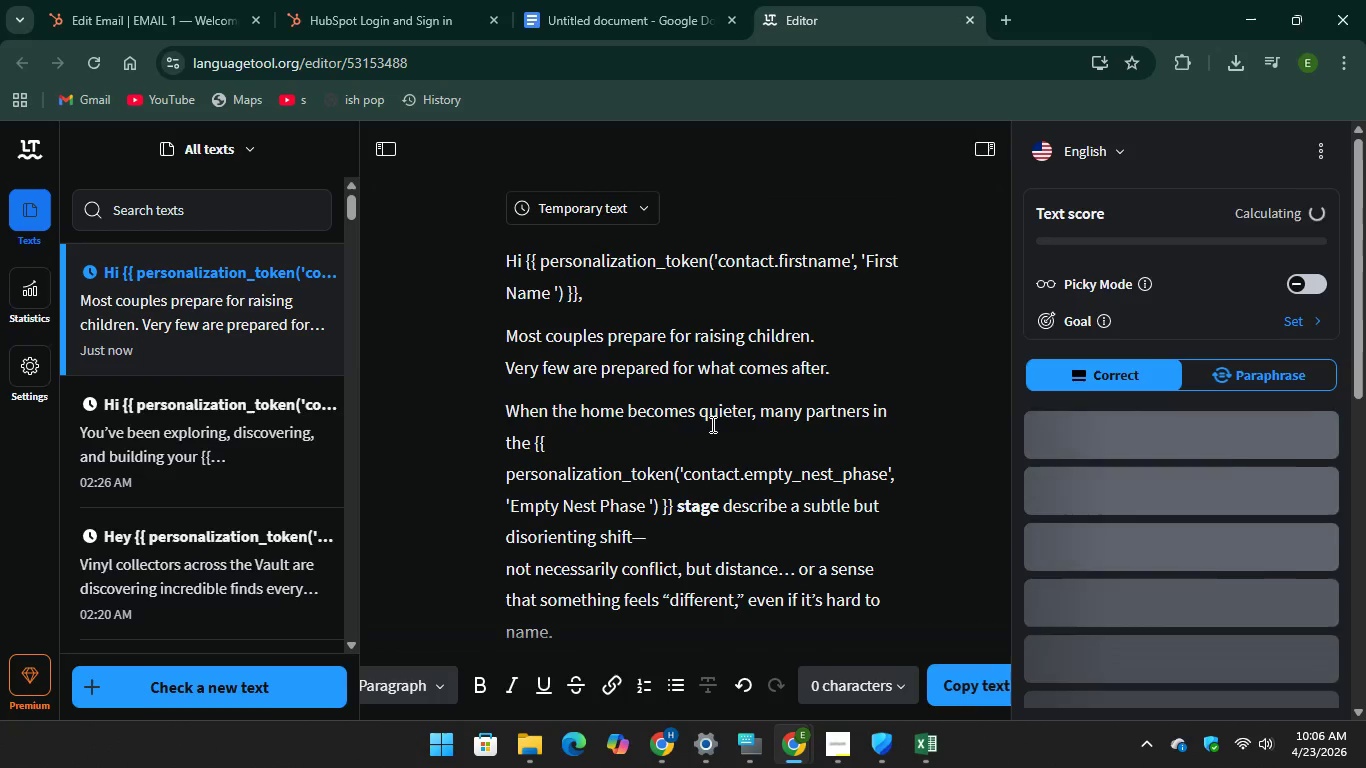 
wait(5.11)
 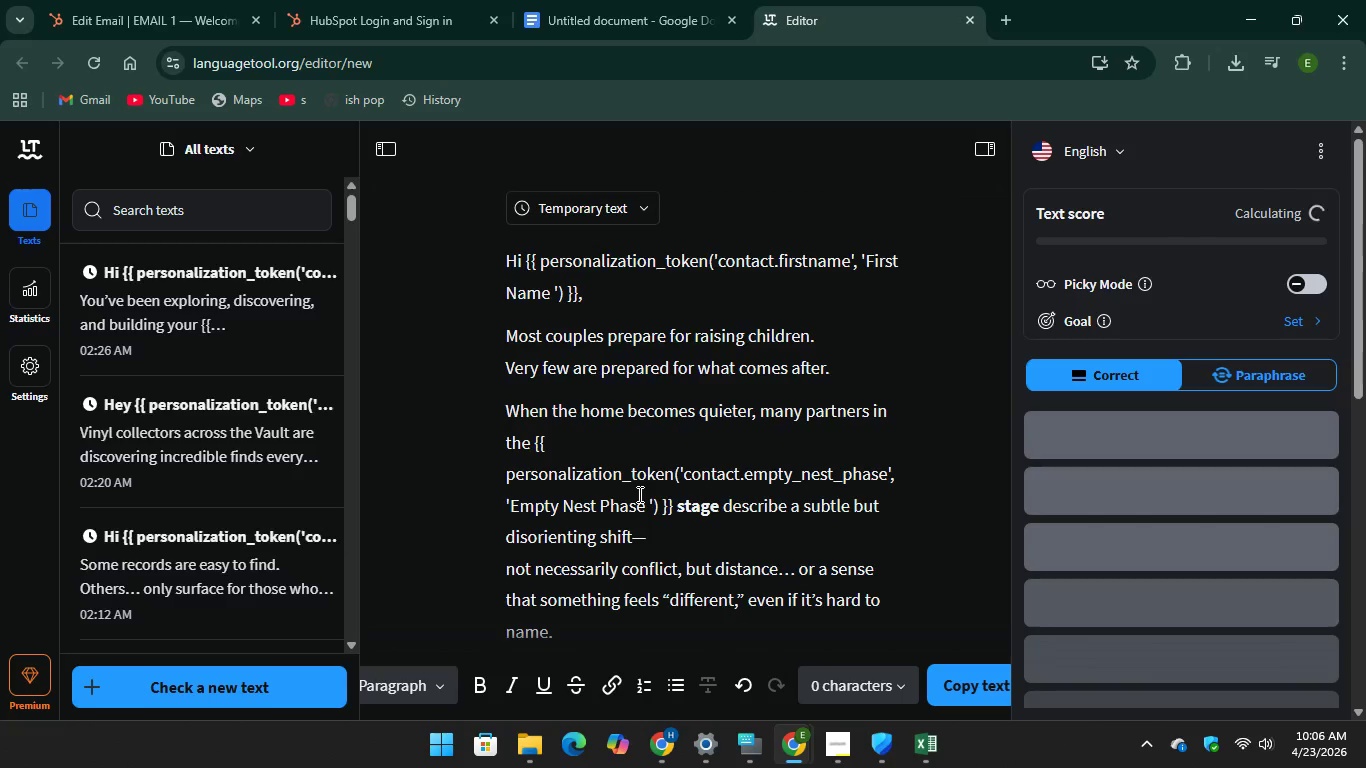 
scroll: coordinate [1211, 564], scroll_direction: down, amount: 1.0
 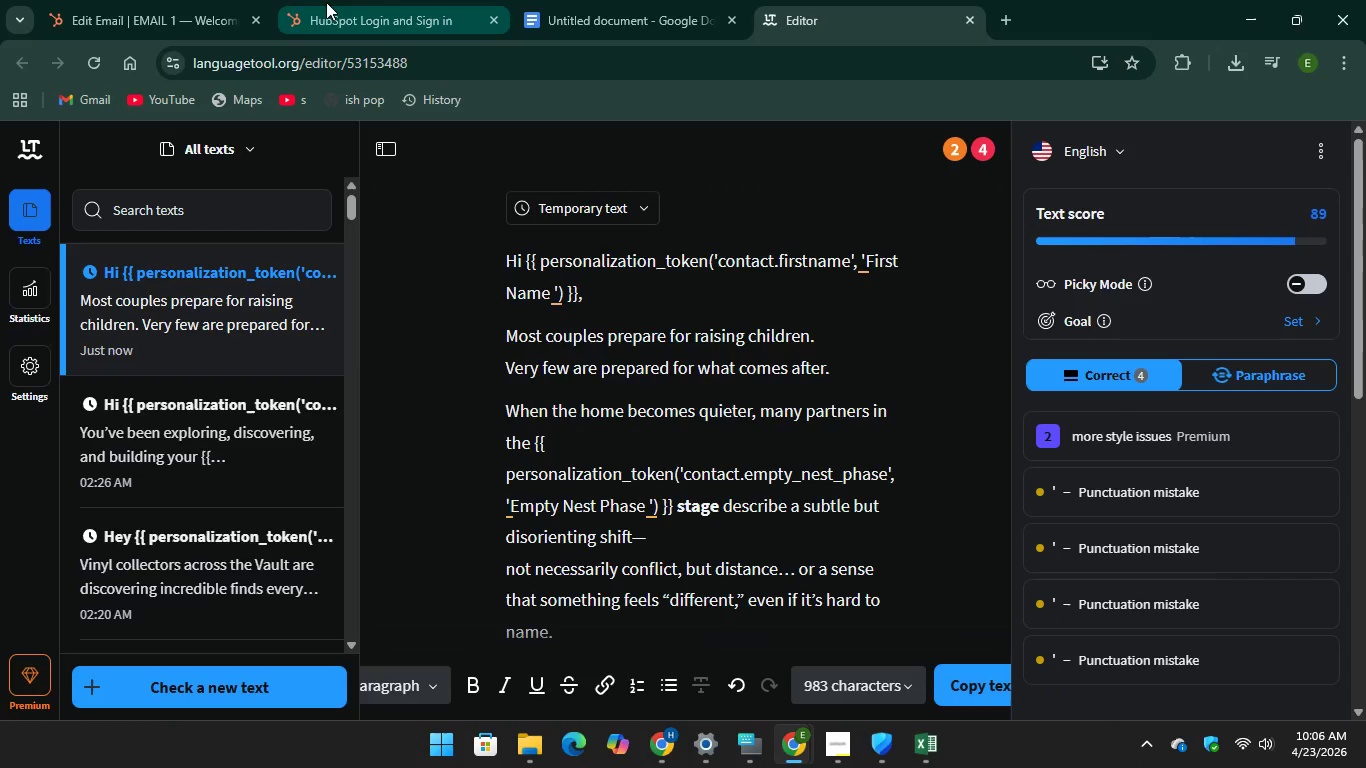 
left_click([108, 10])
 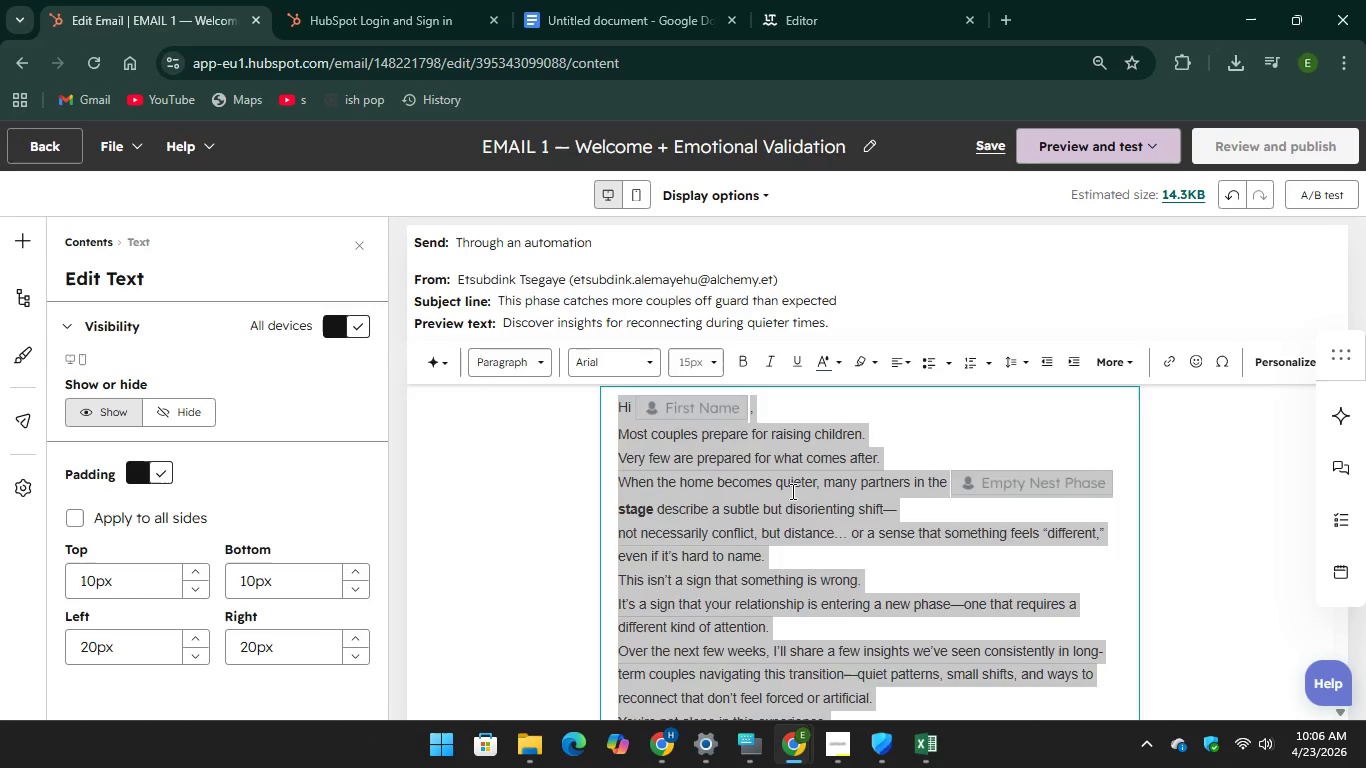 
left_click([793, 492])
 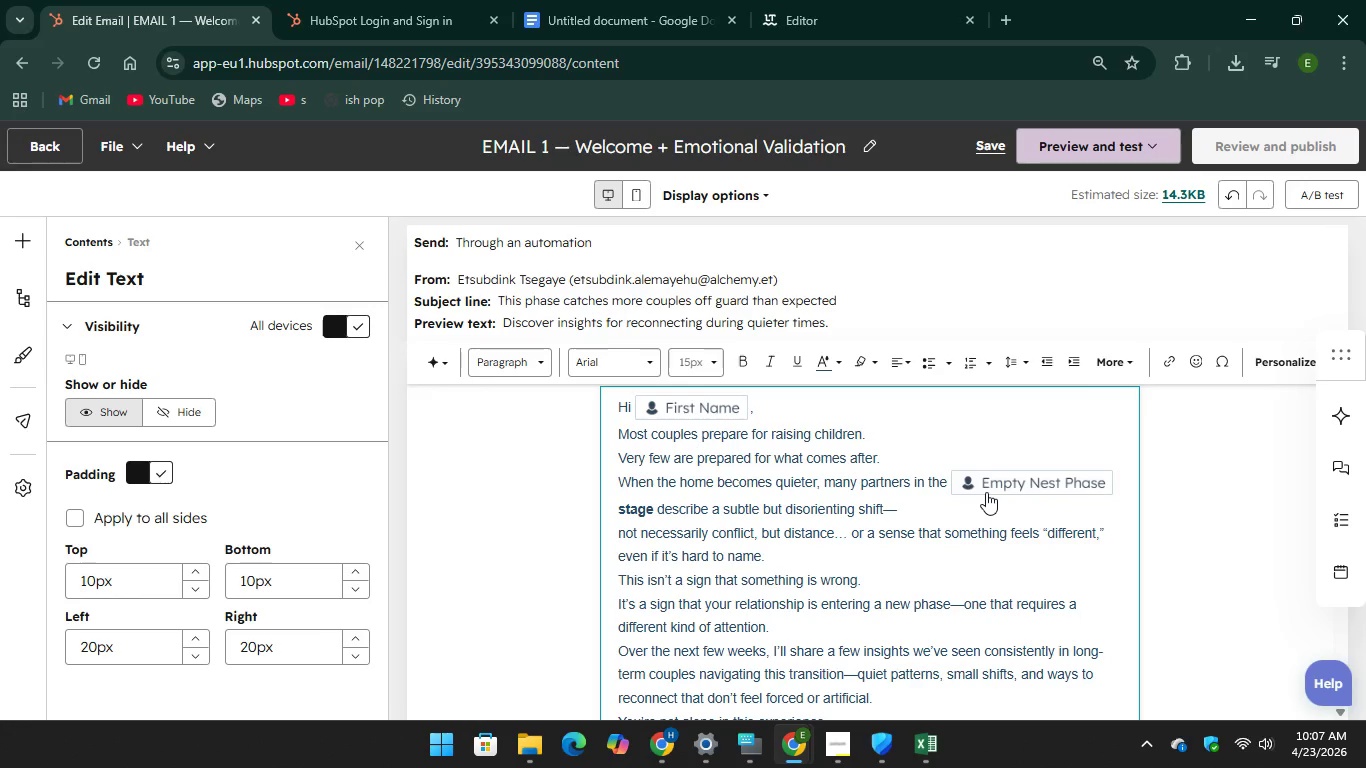 
wait(14.41)
 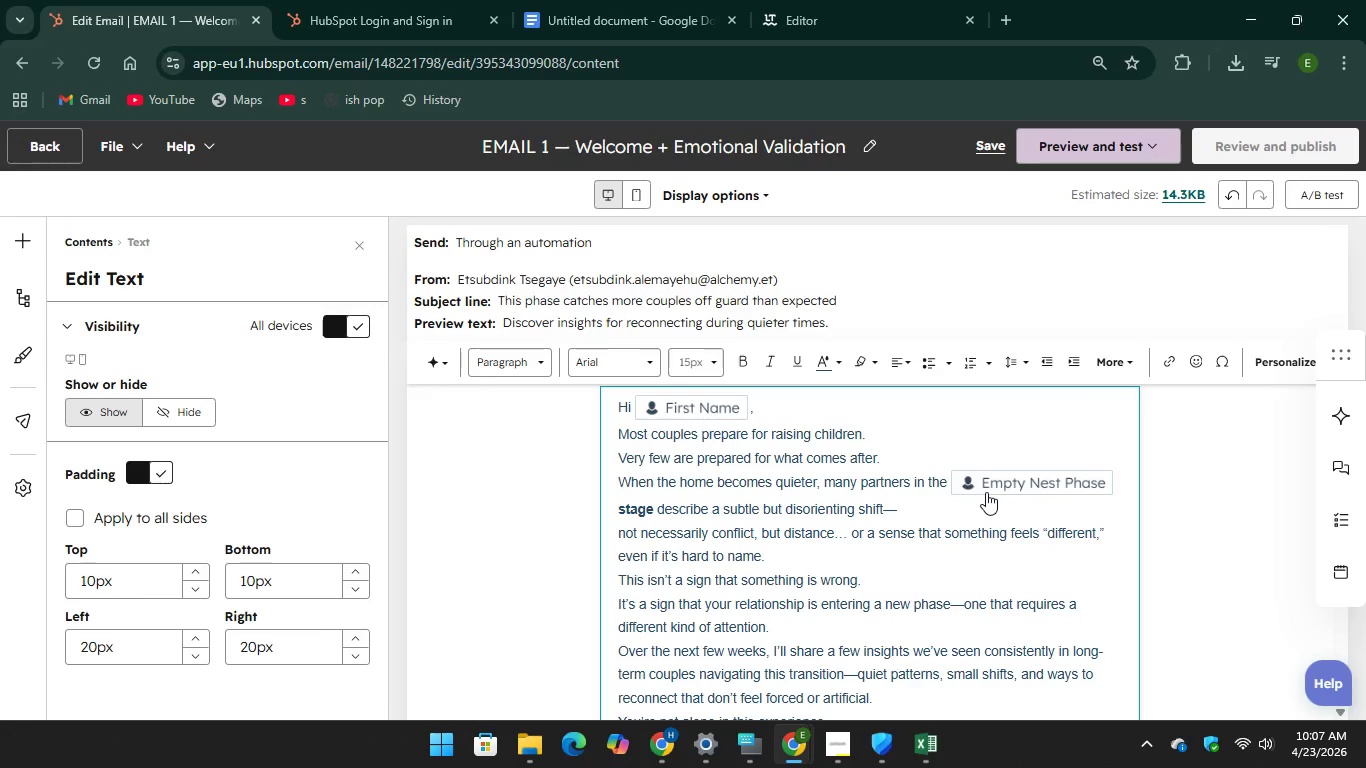 
scroll: coordinate [903, 535], scroll_direction: down, amount: 9.0
 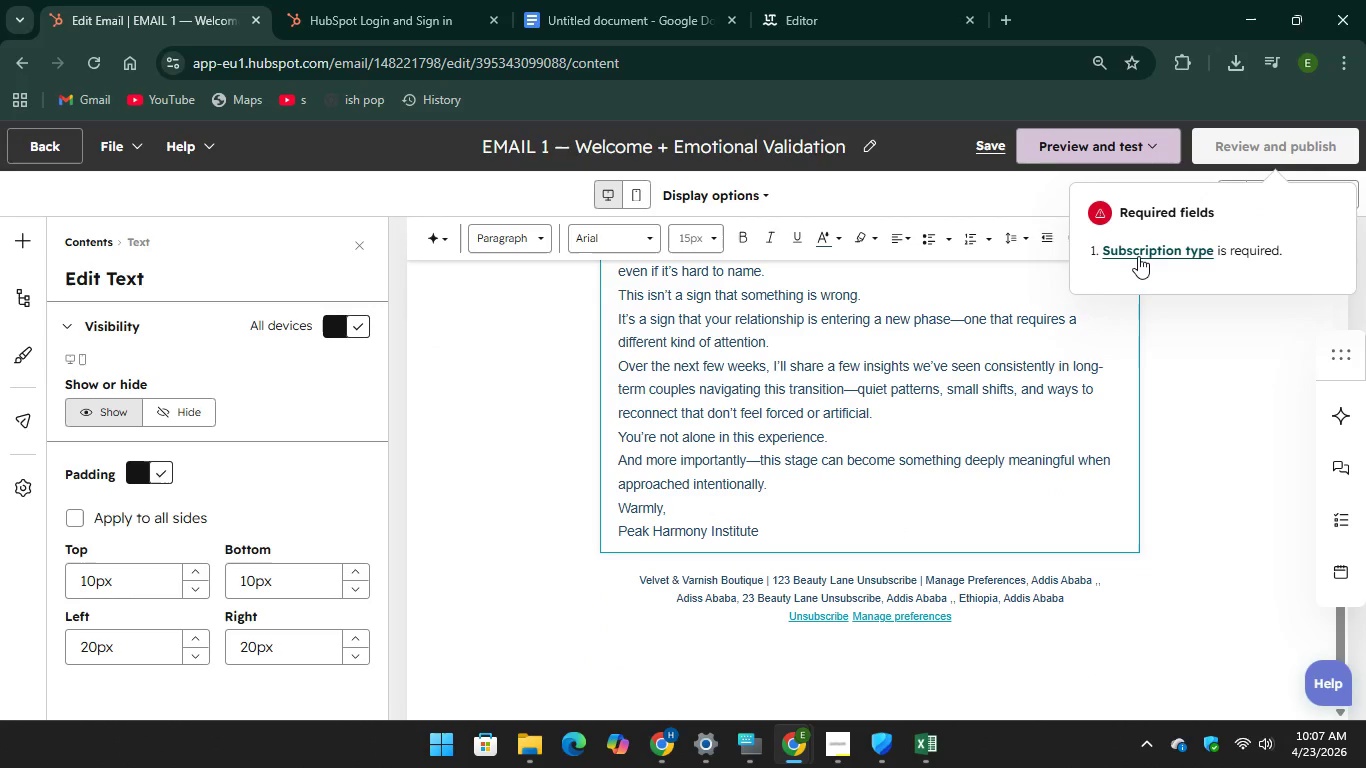 
left_click([1138, 256])
 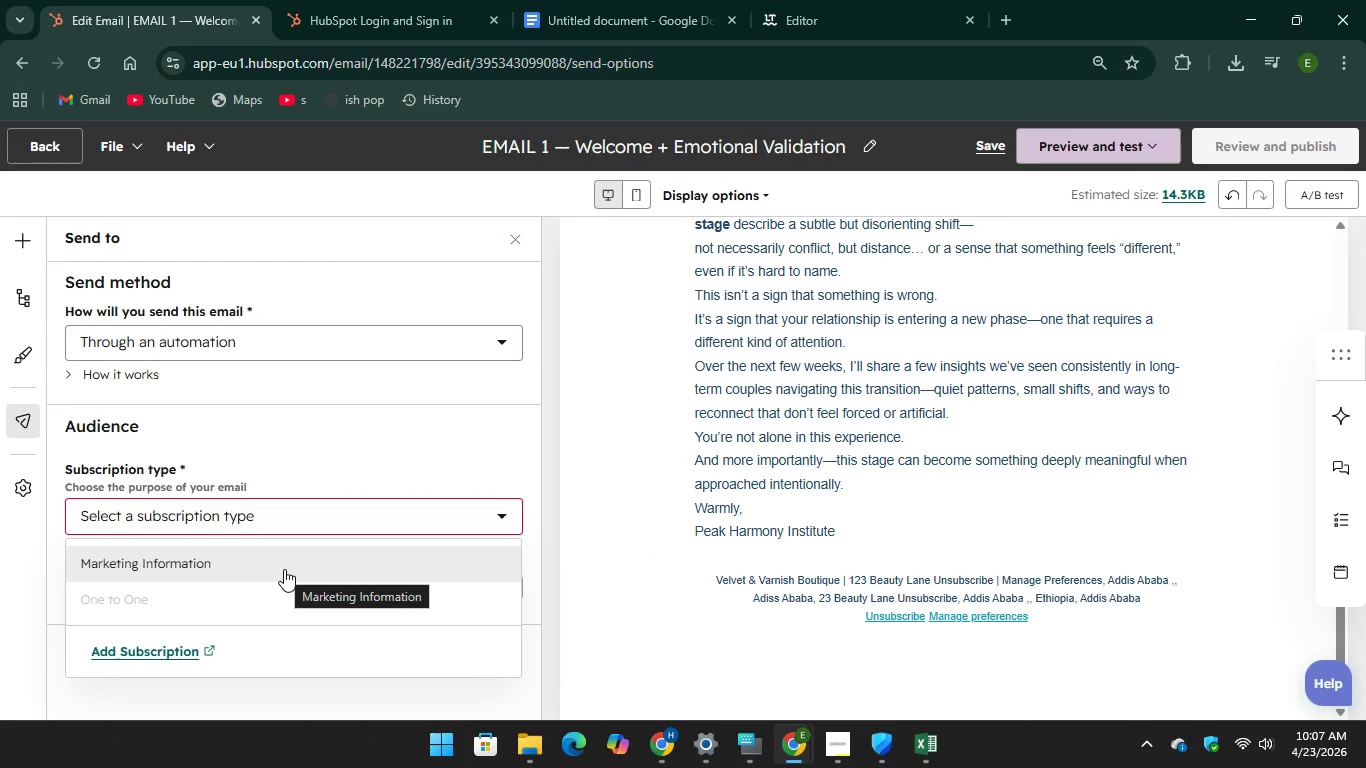 
wait(37.91)
 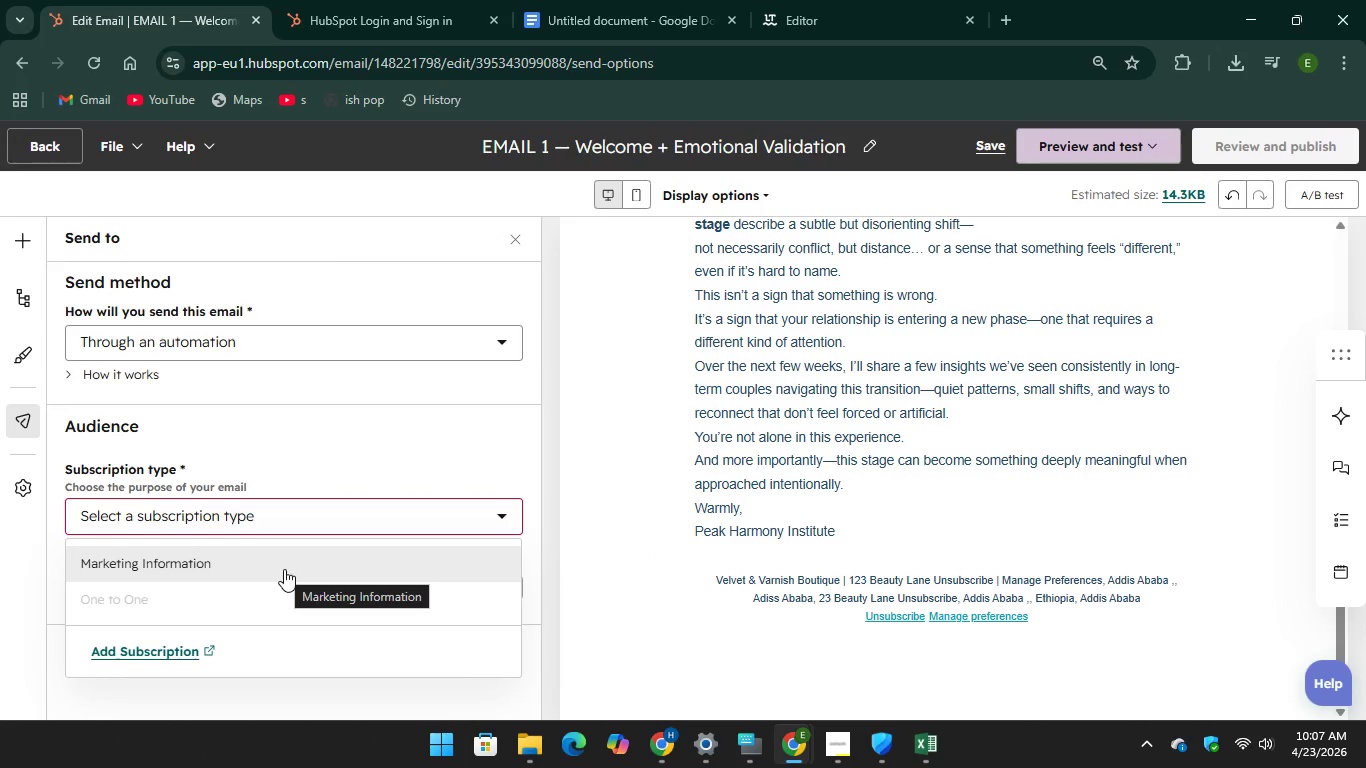 
left_click([282, 567])
 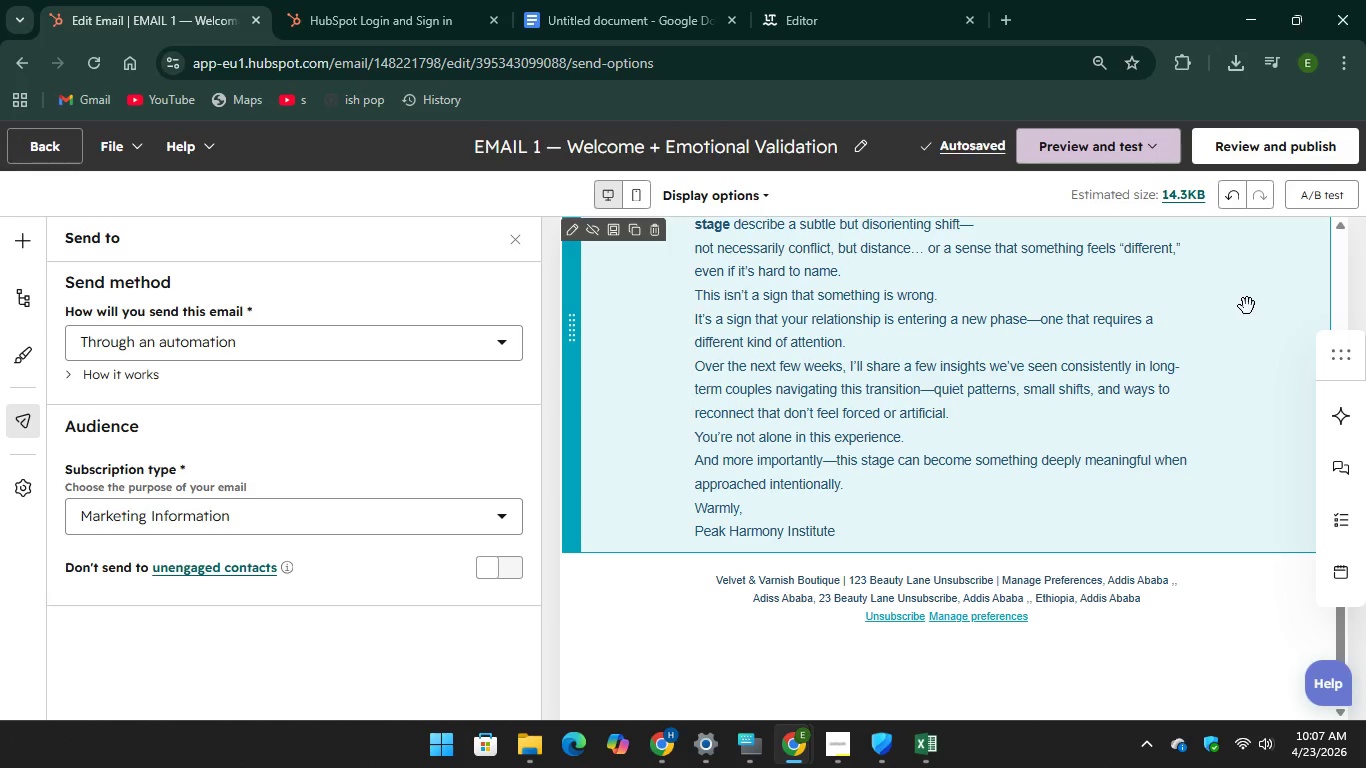 
wait(12.39)
 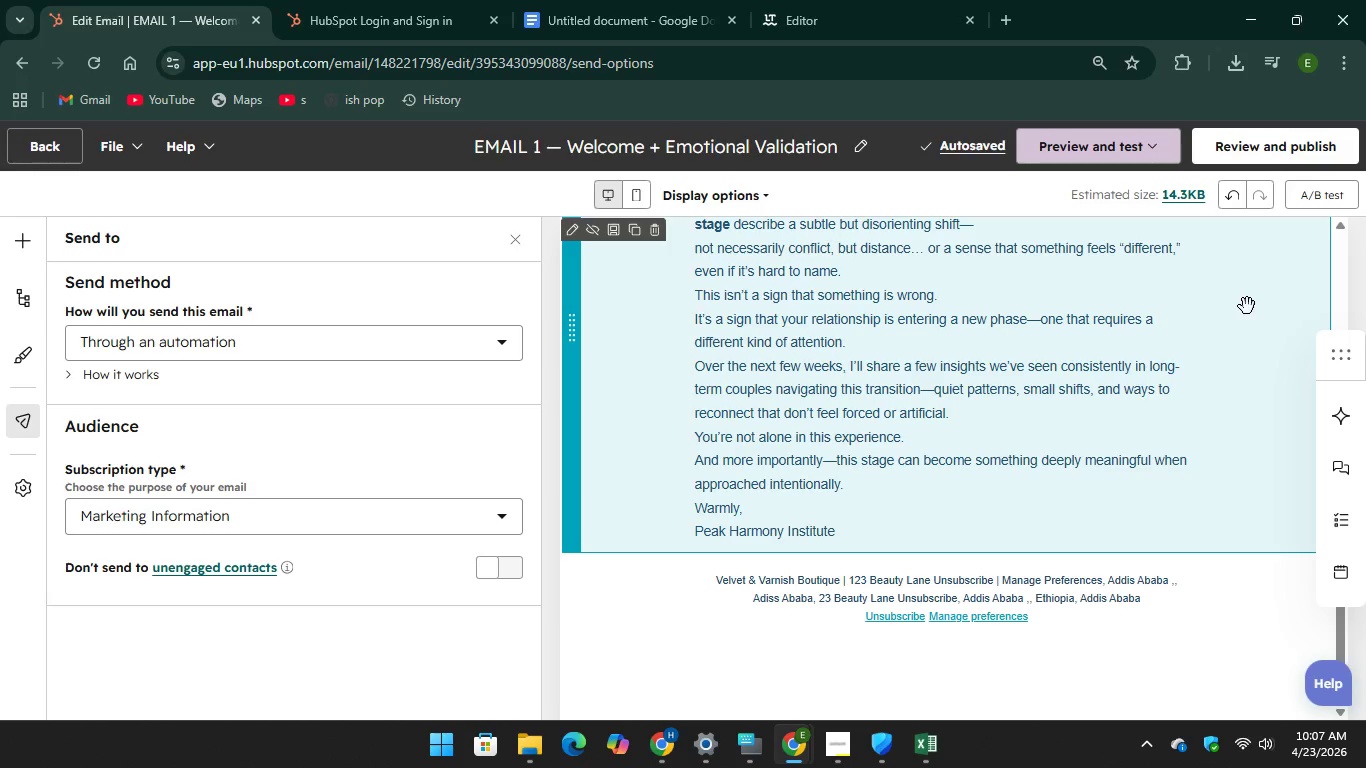 
left_click([1256, 145])
 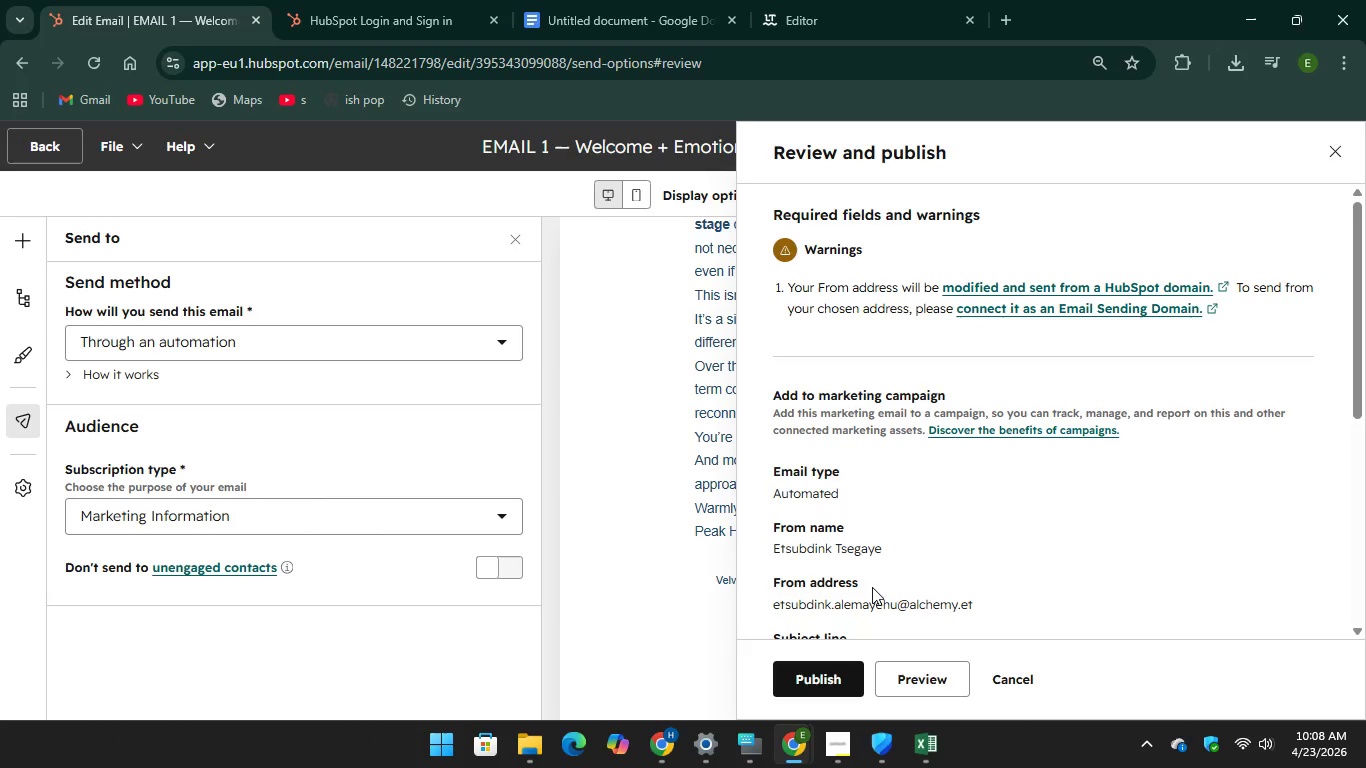 
scroll: coordinate [875, 595], scroll_direction: down, amount: 5.0
 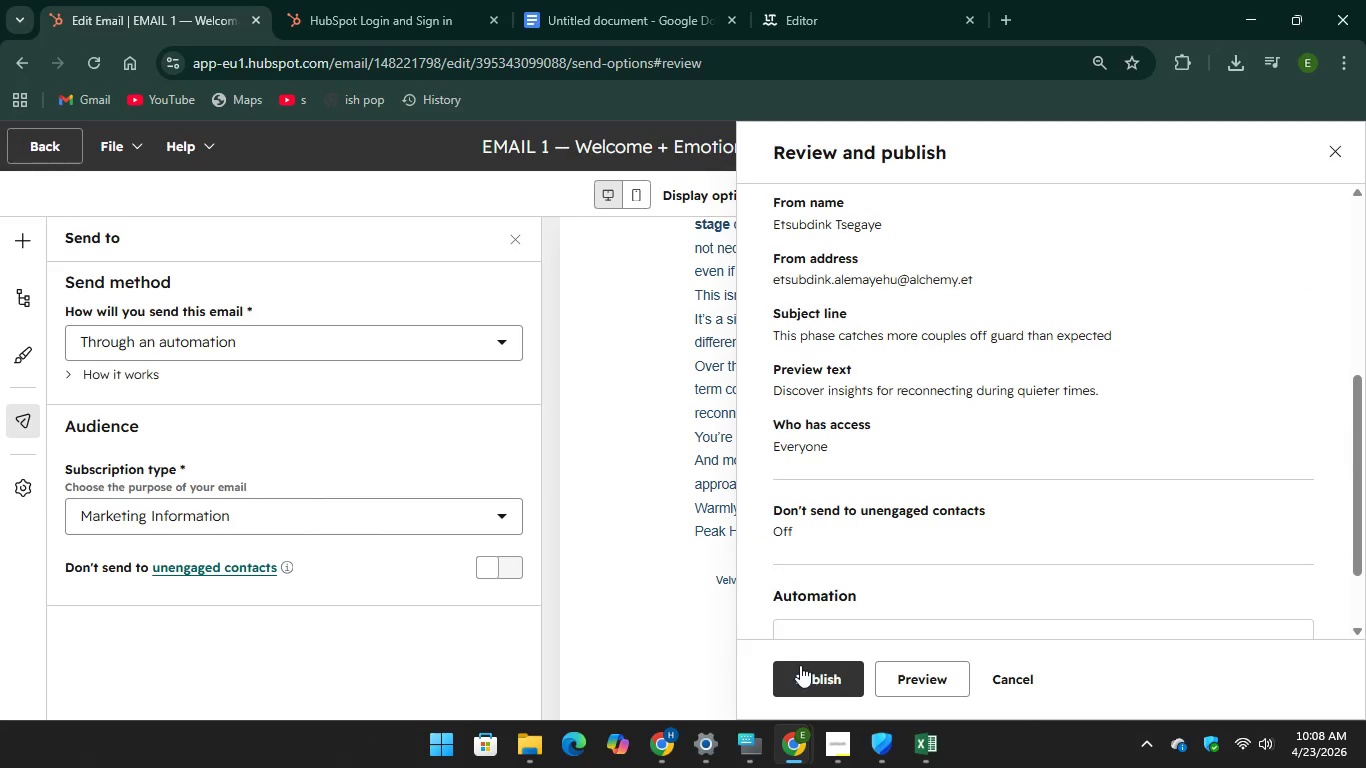 
left_click([800, 665])
 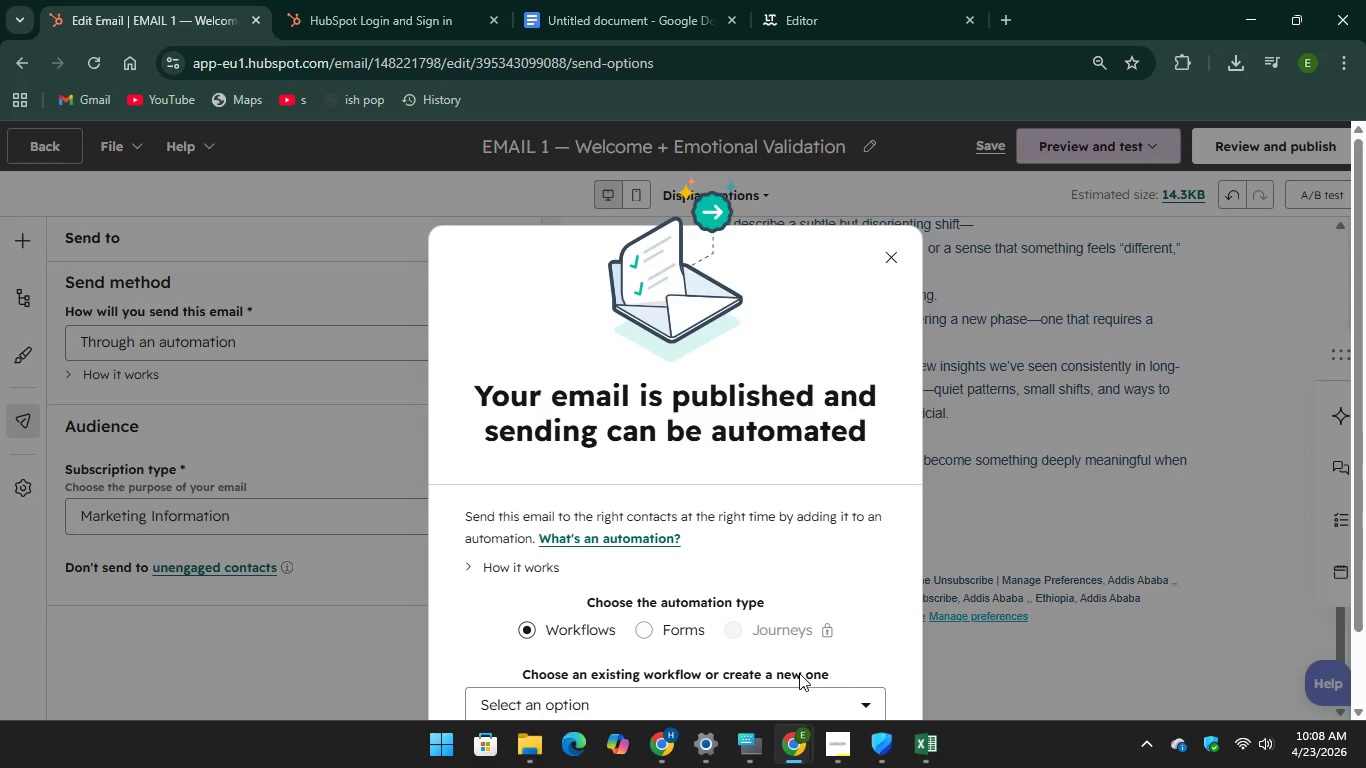 
wait(24.09)
 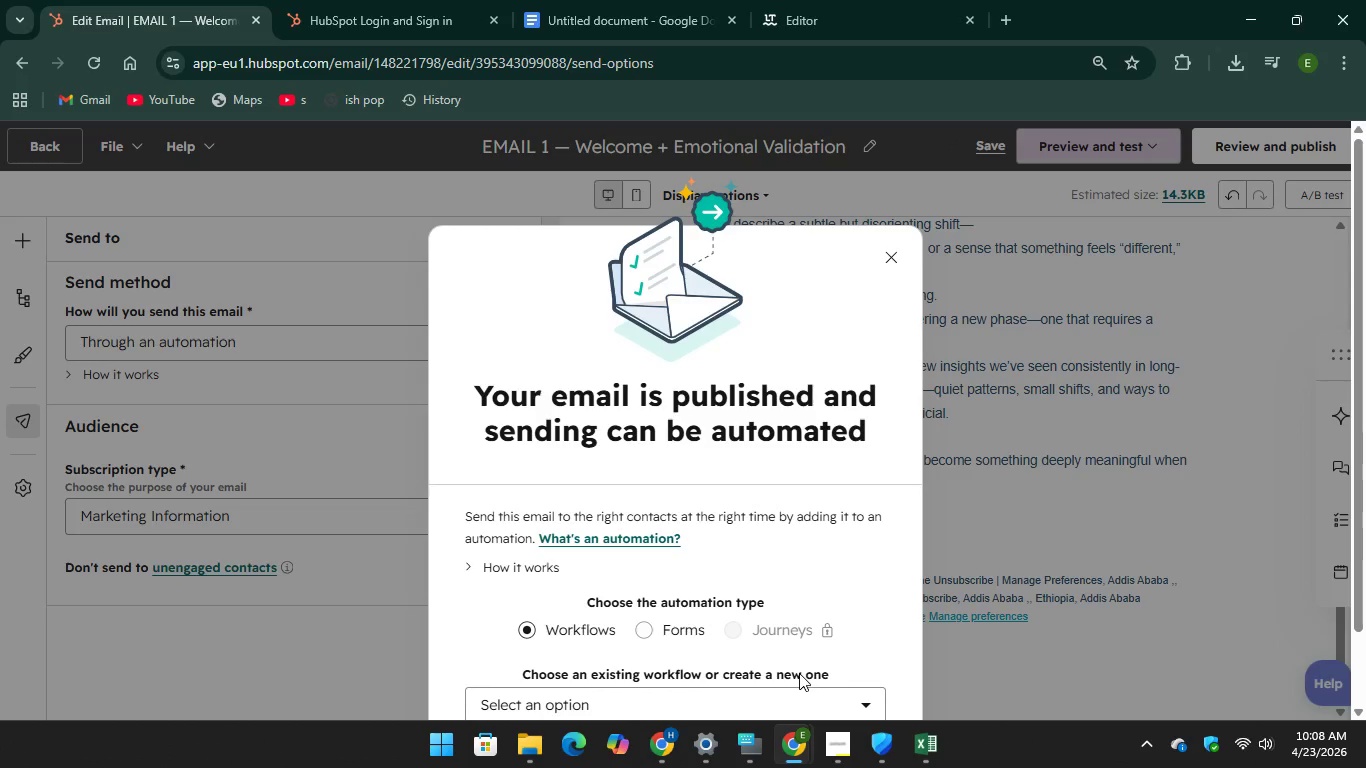 
left_click([893, 256])
 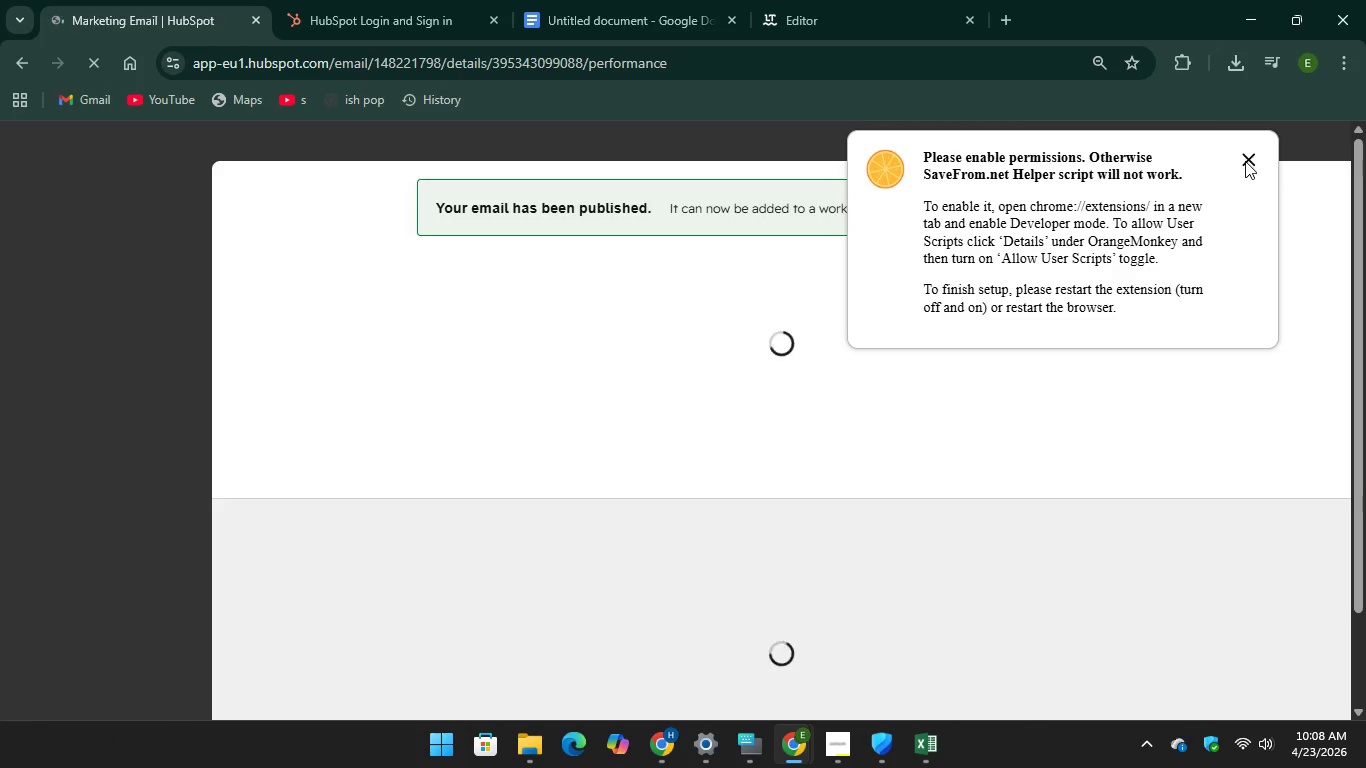 
left_click([1242, 157])
 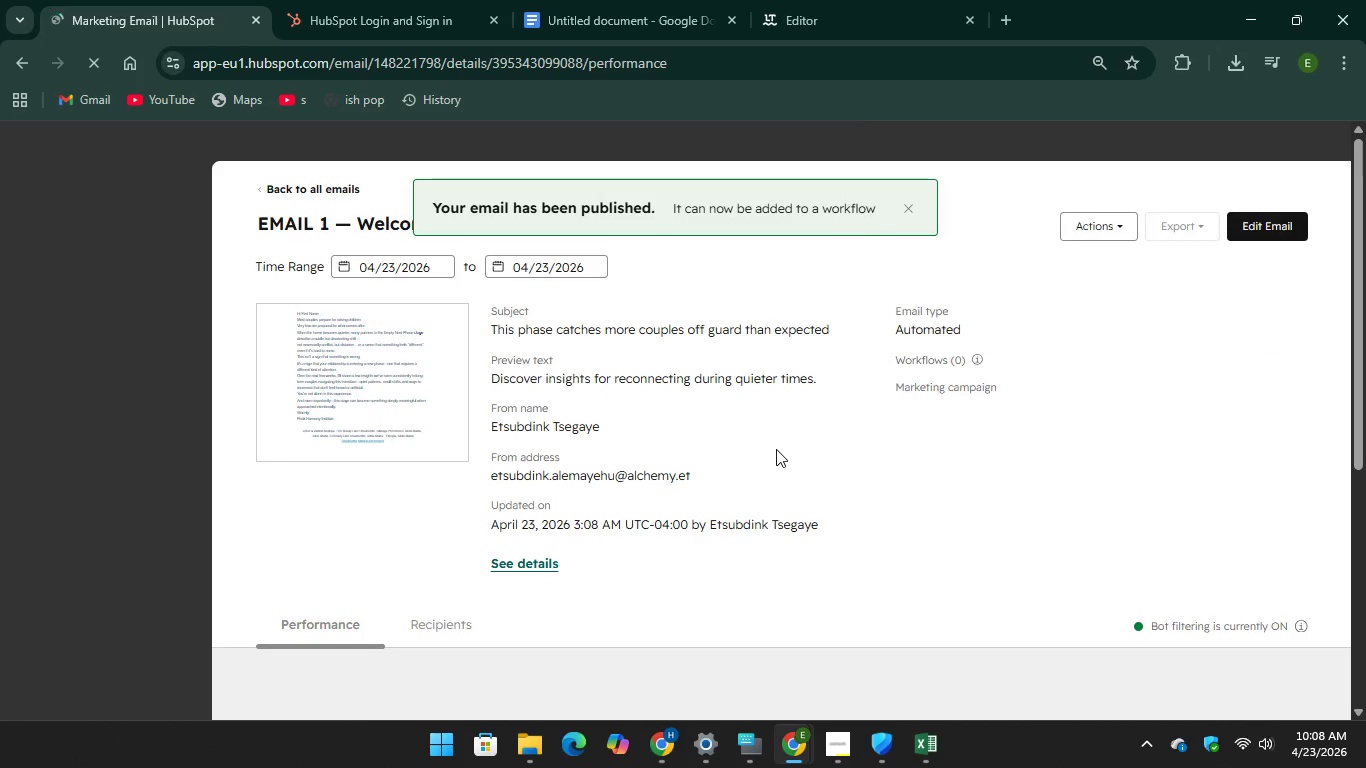 
scroll: coordinate [714, 473], scroll_direction: up, amount: 7.0
 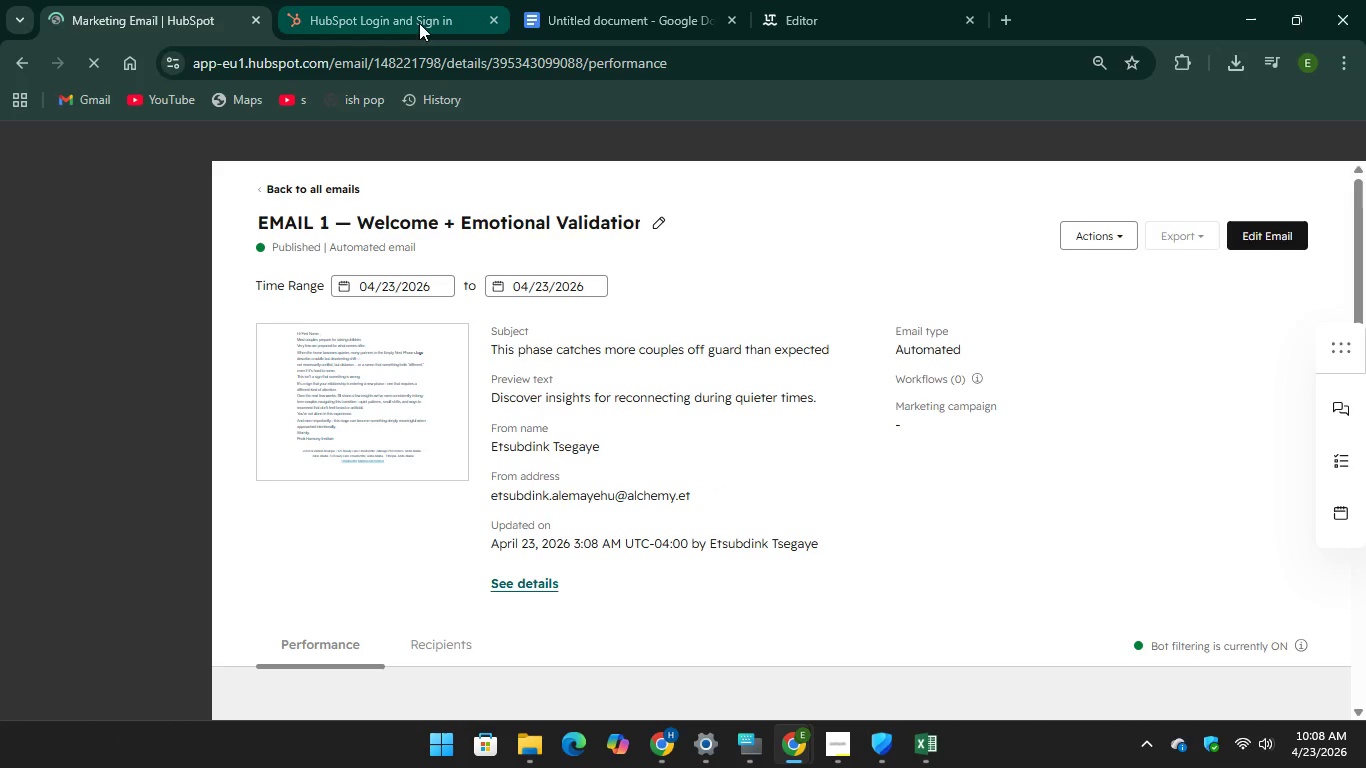 
left_click([409, 18])
 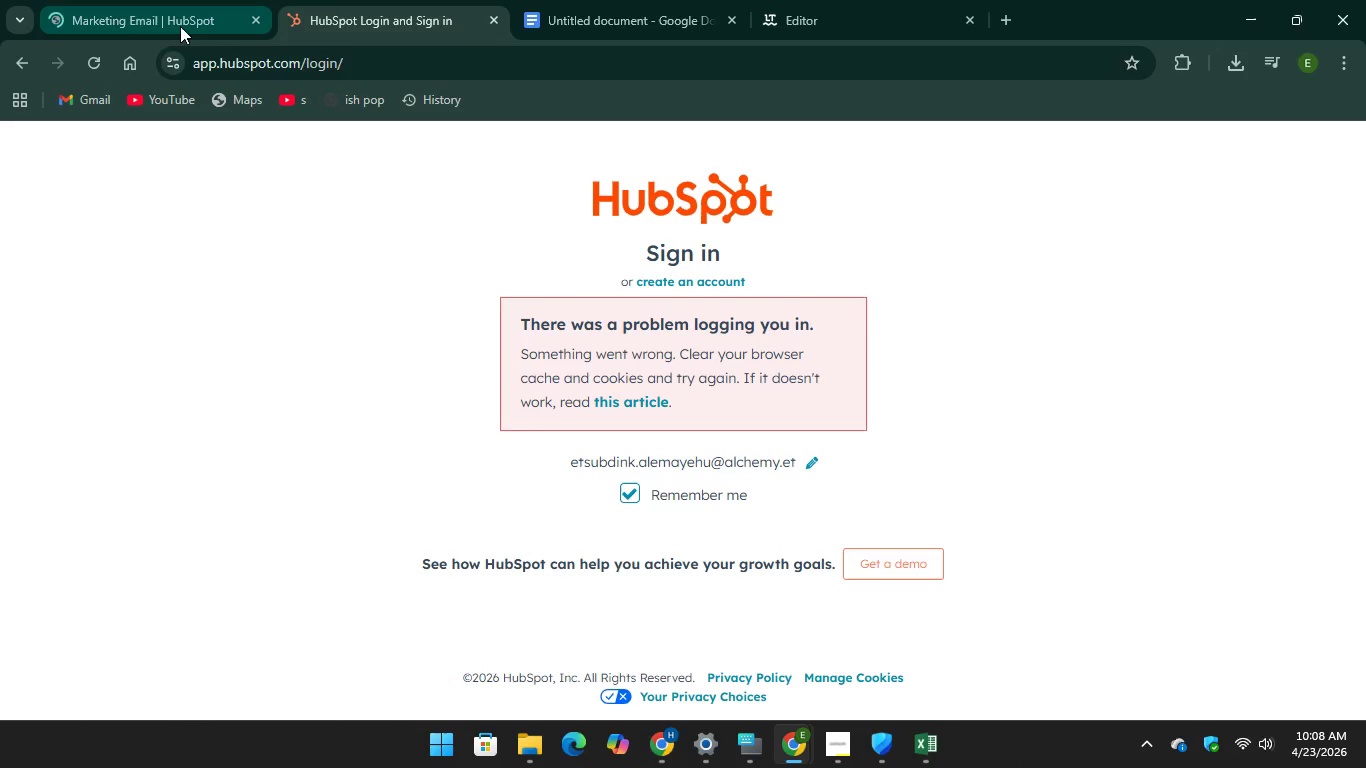 
left_click([180, 24])
 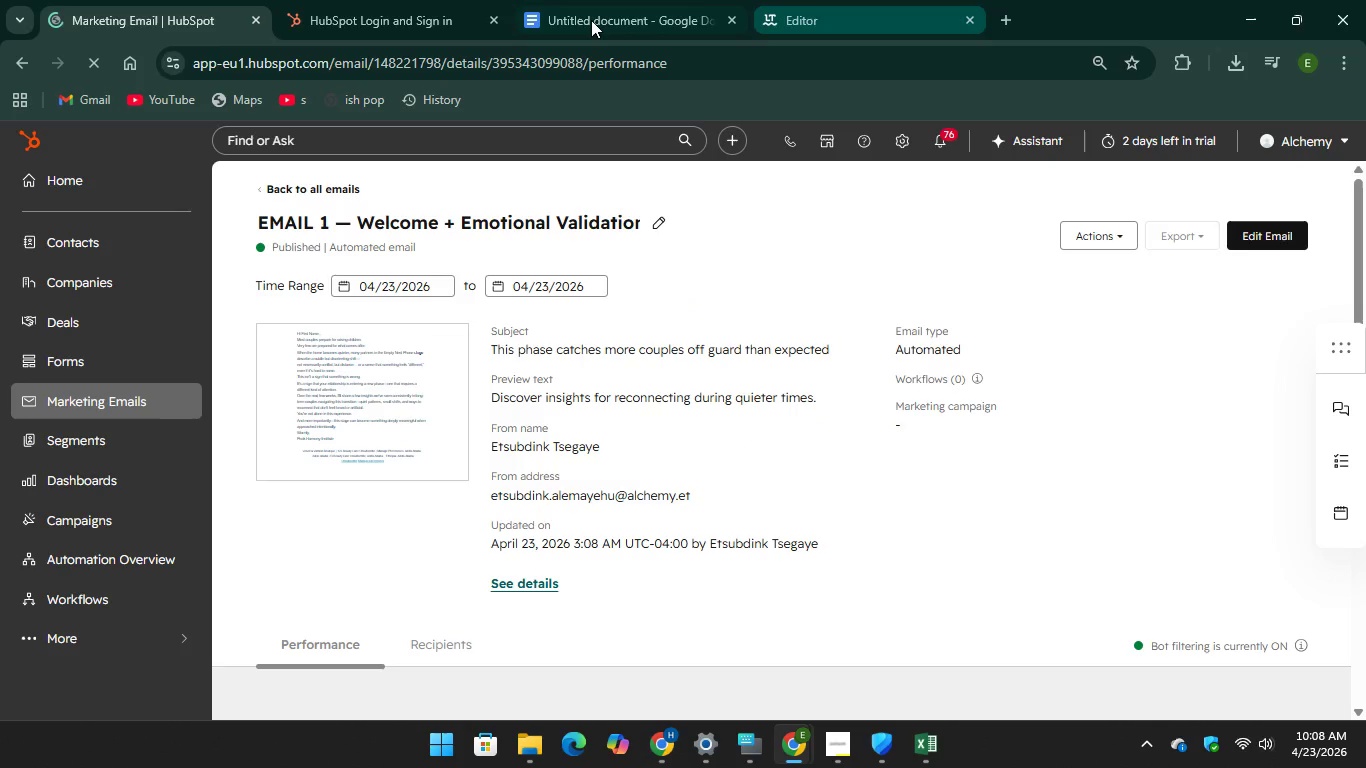 
left_click([593, 15])
 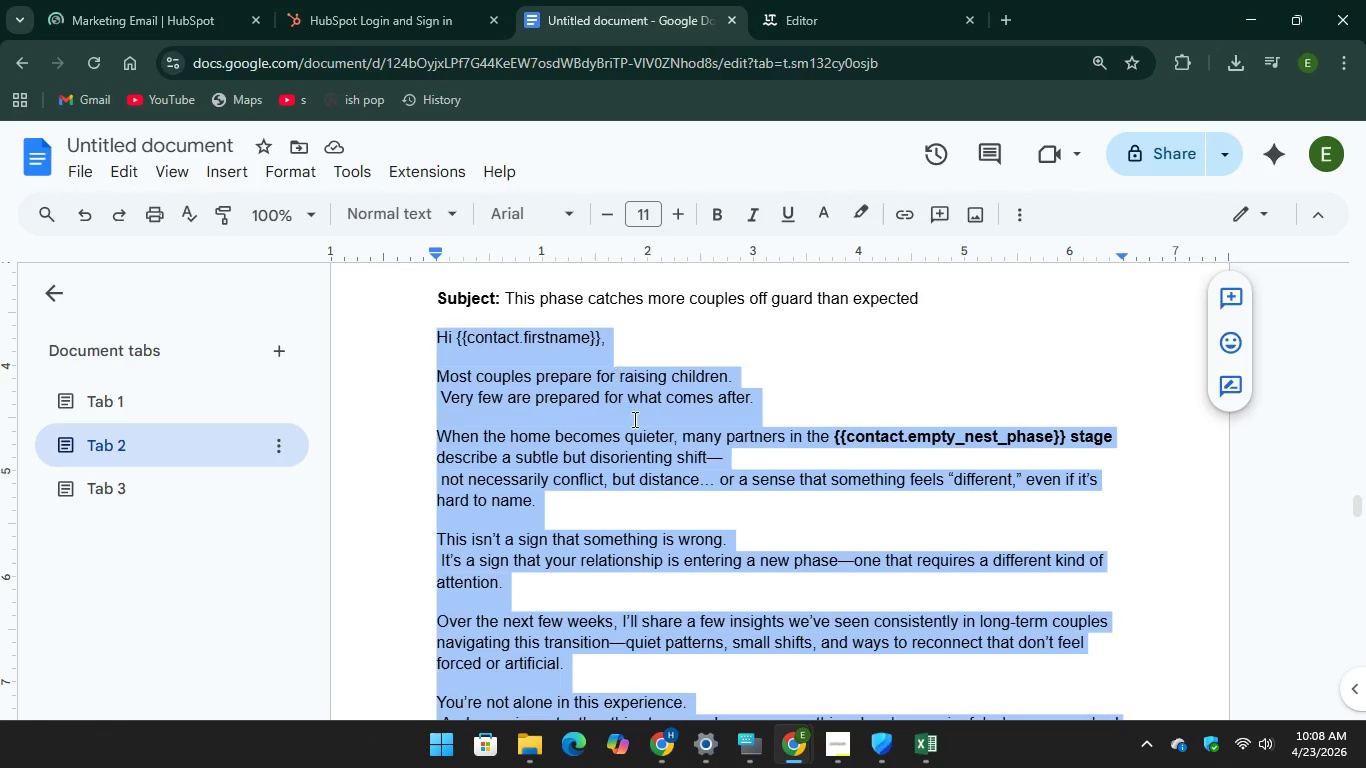 
scroll: coordinate [629, 421], scroll_direction: down, amount: 8.0
 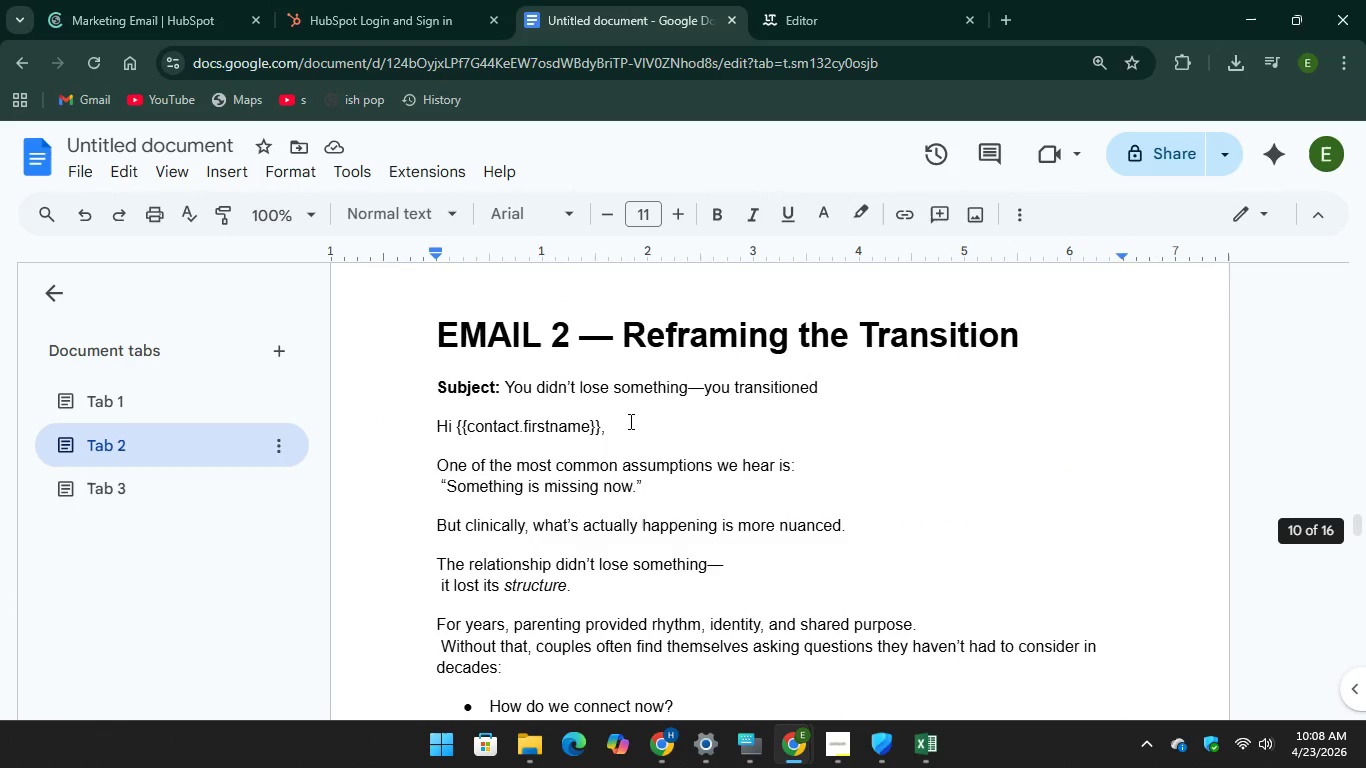 
scroll: coordinate [629, 421], scroll_direction: up, amount: 1.0
 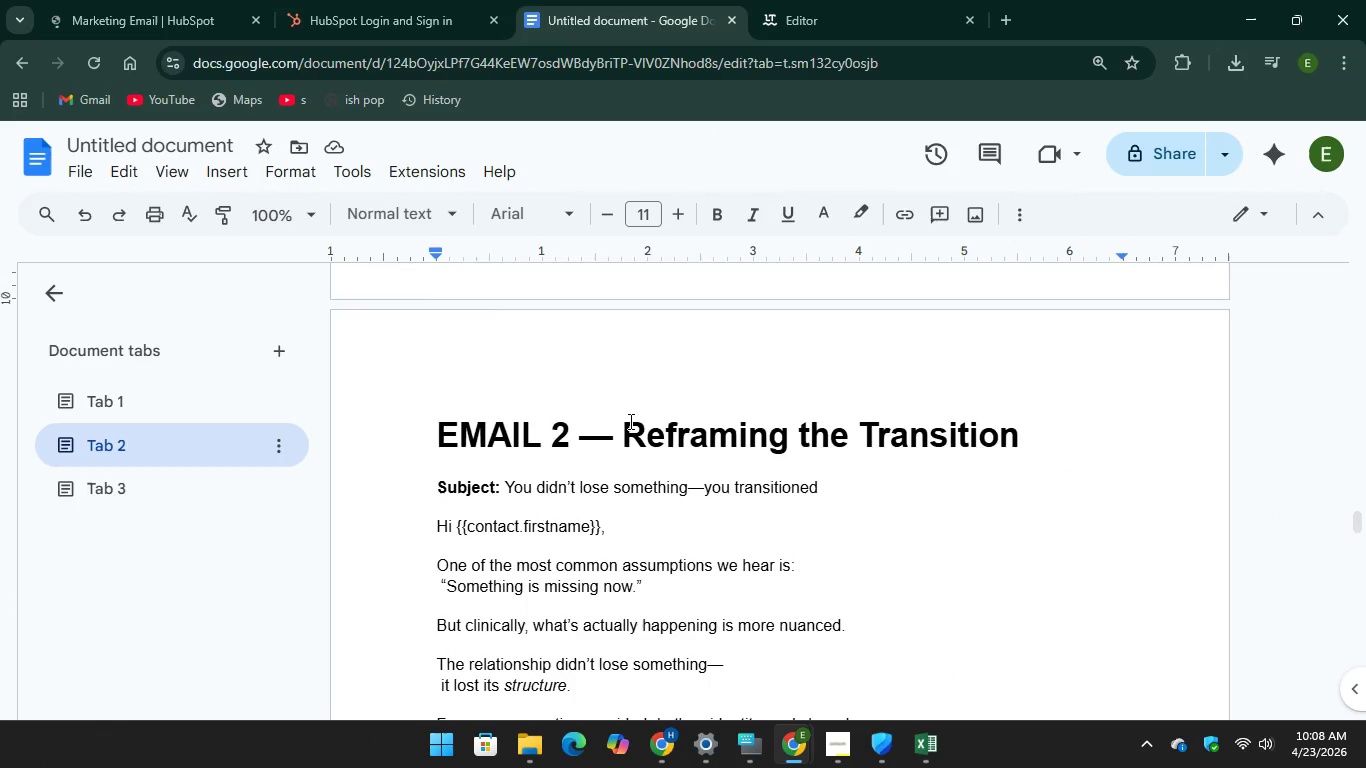 
scroll: coordinate [629, 421], scroll_direction: down, amount: 4.0
 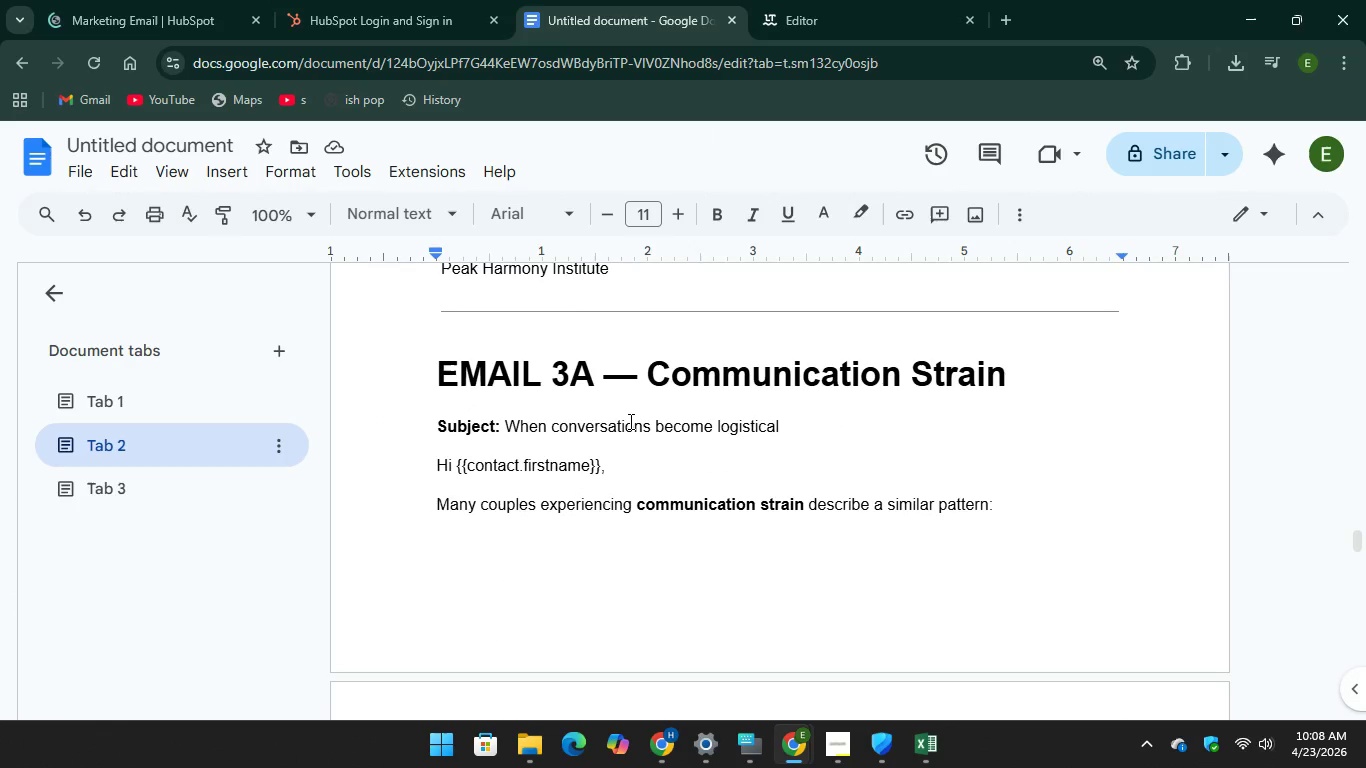 
scroll: coordinate [629, 421], scroll_direction: up, amount: 9.0
 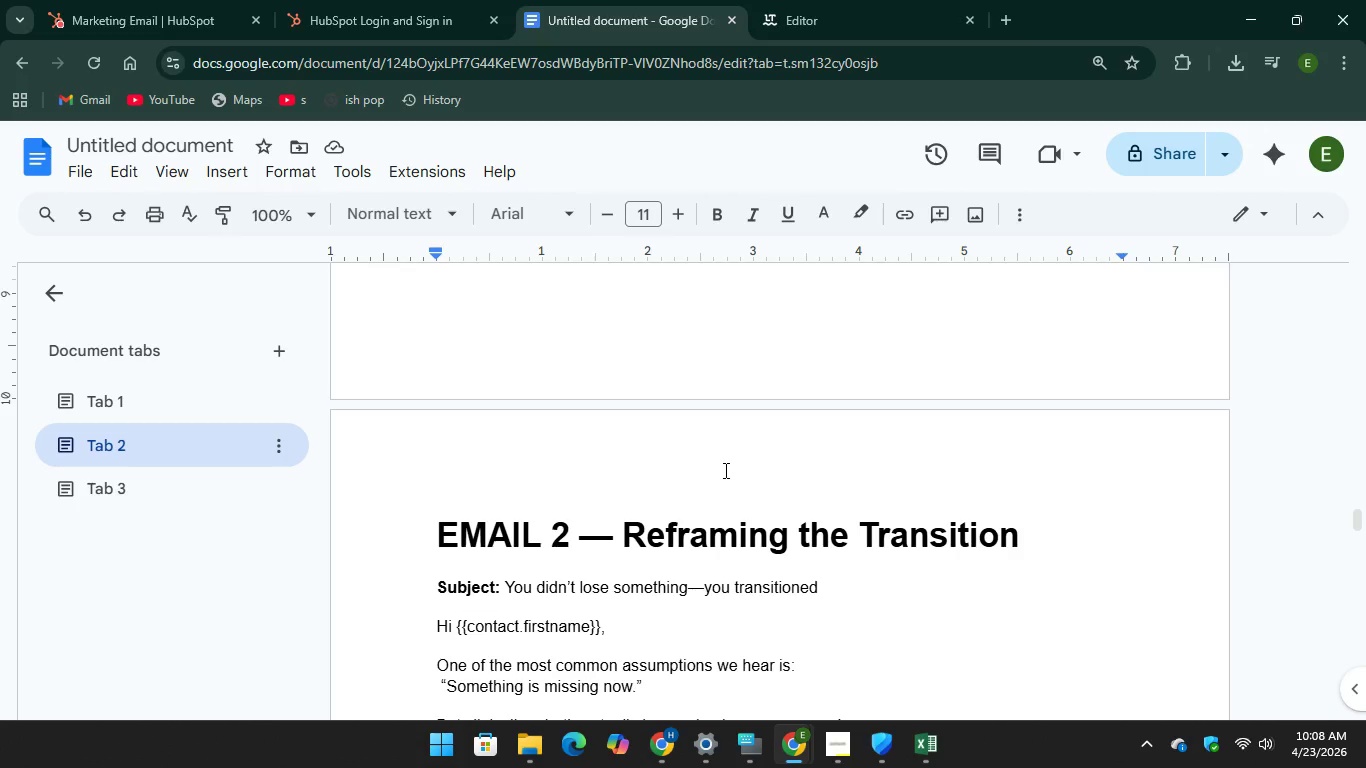 
wait(11.56)
 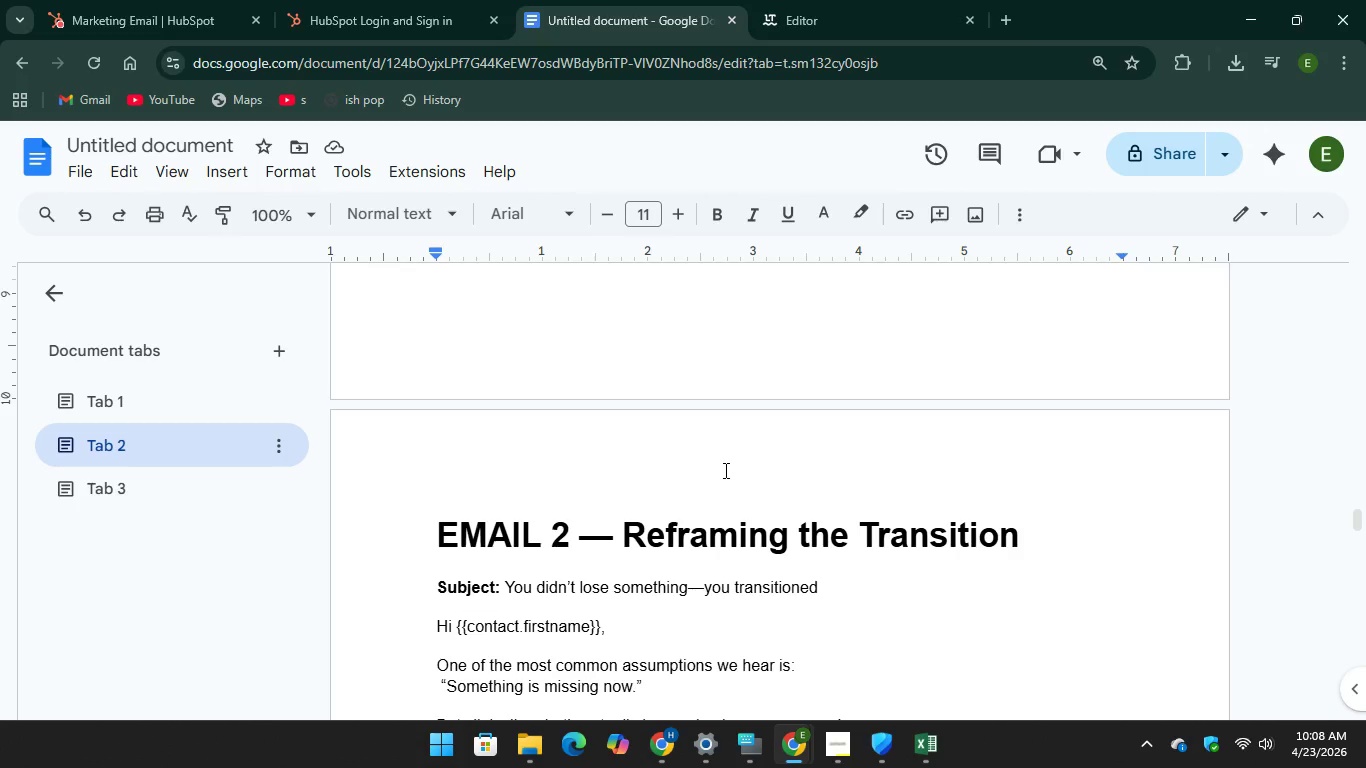 
scroll: coordinate [729, 495], scroll_direction: up, amount: 3.0
 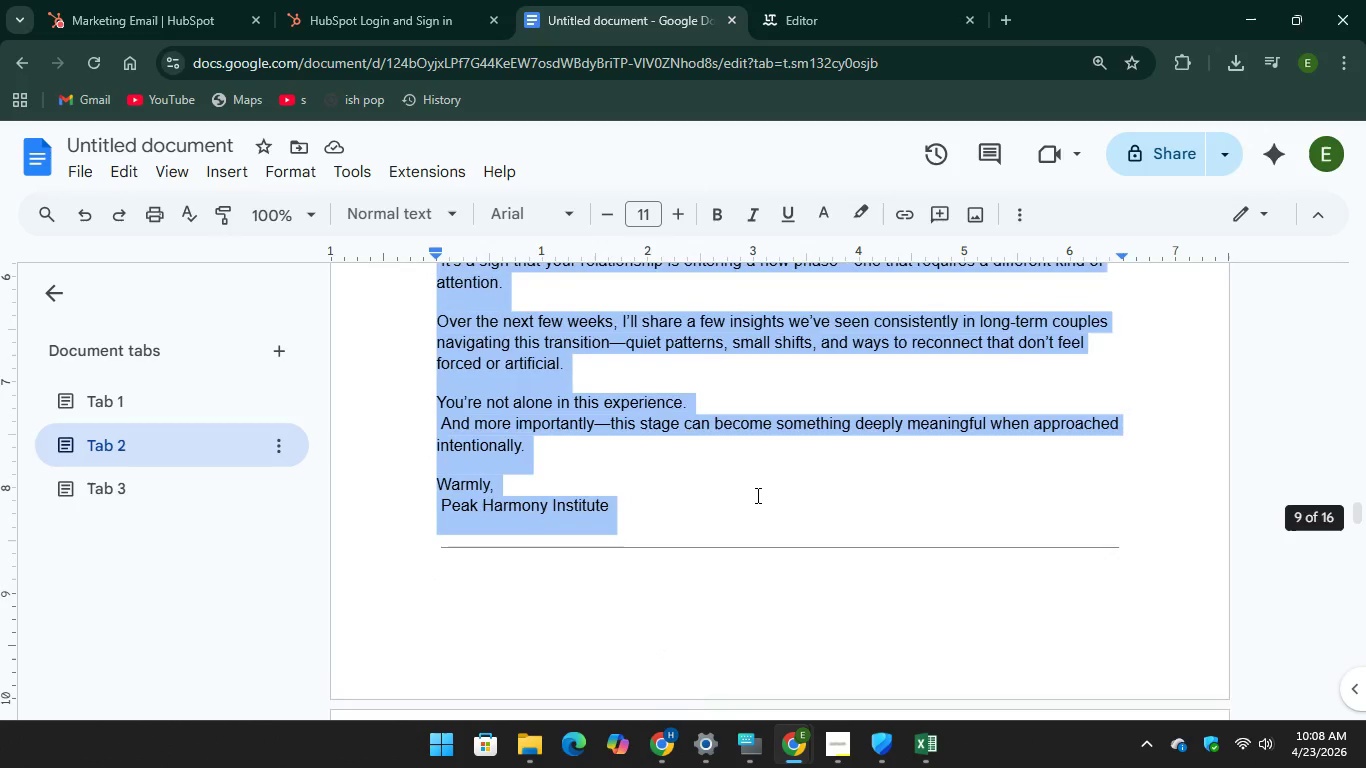 
left_click([756, 495])
 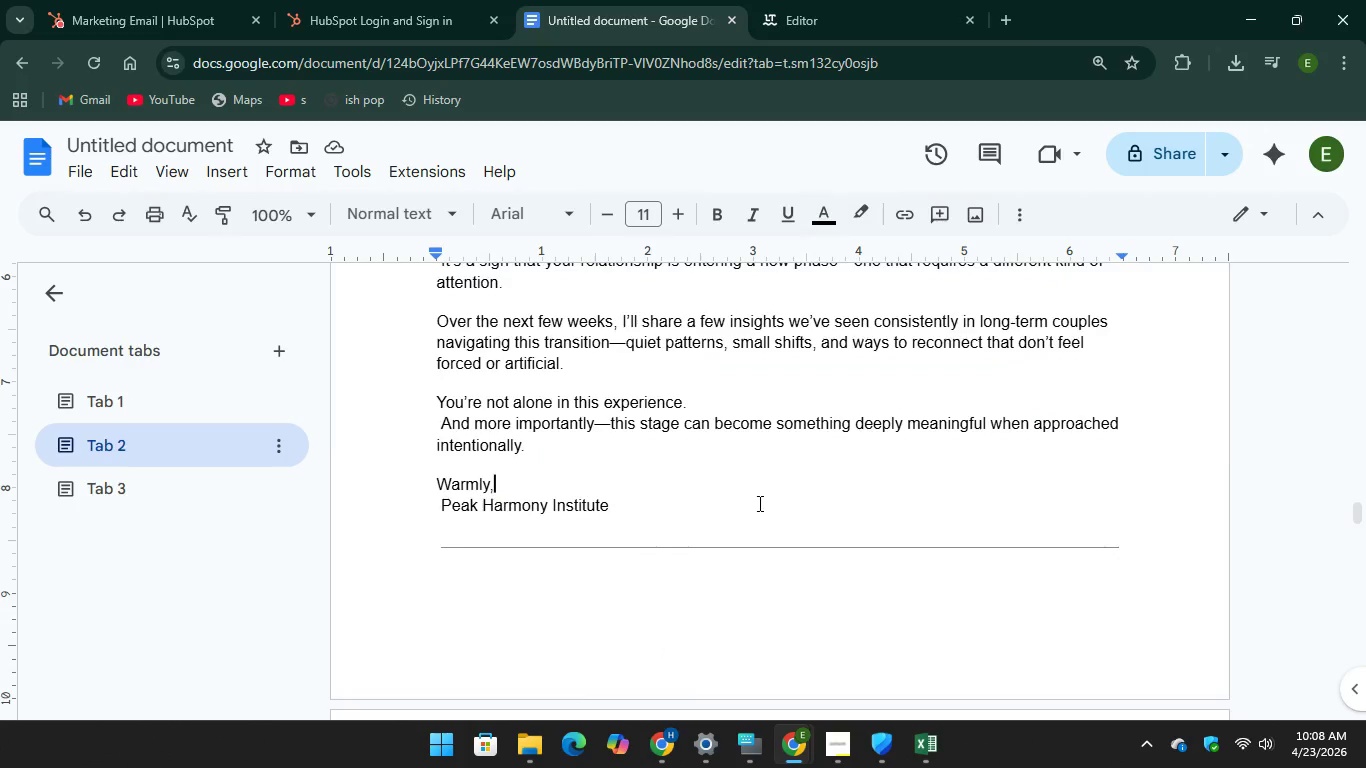 
scroll: coordinate [757, 514], scroll_direction: down, amount: 5.0
 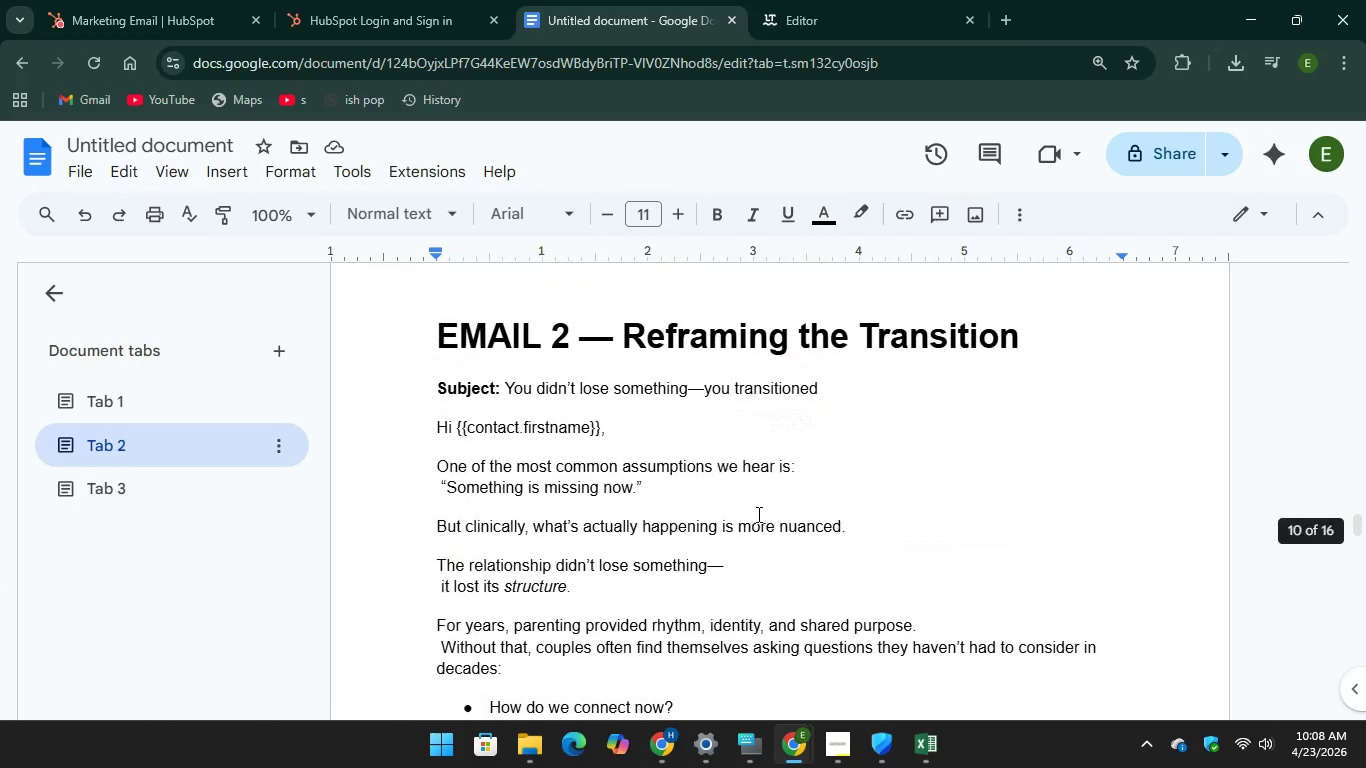 
scroll: coordinate [757, 514], scroll_direction: up, amount: 1.0
 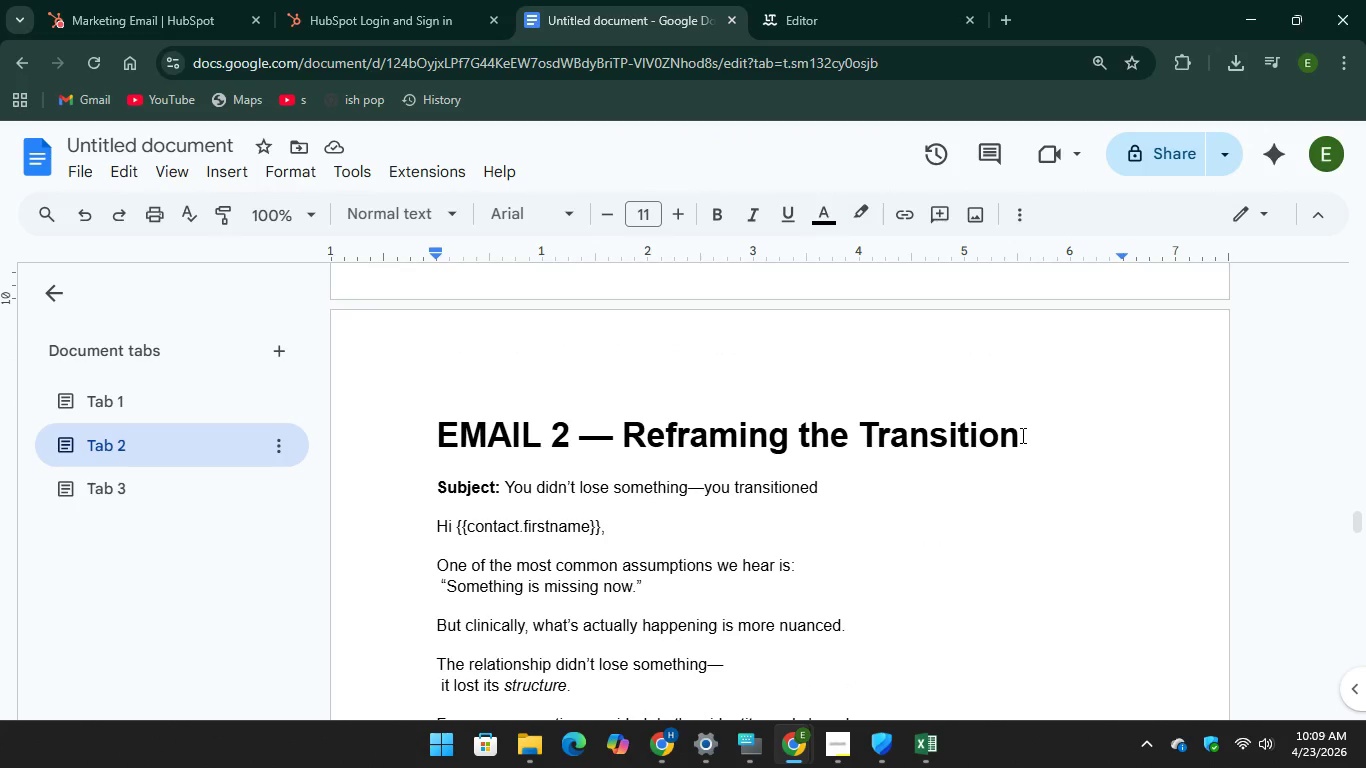 
left_click_drag(start_coordinate=[1021, 434], to_coordinate=[439, 456])
 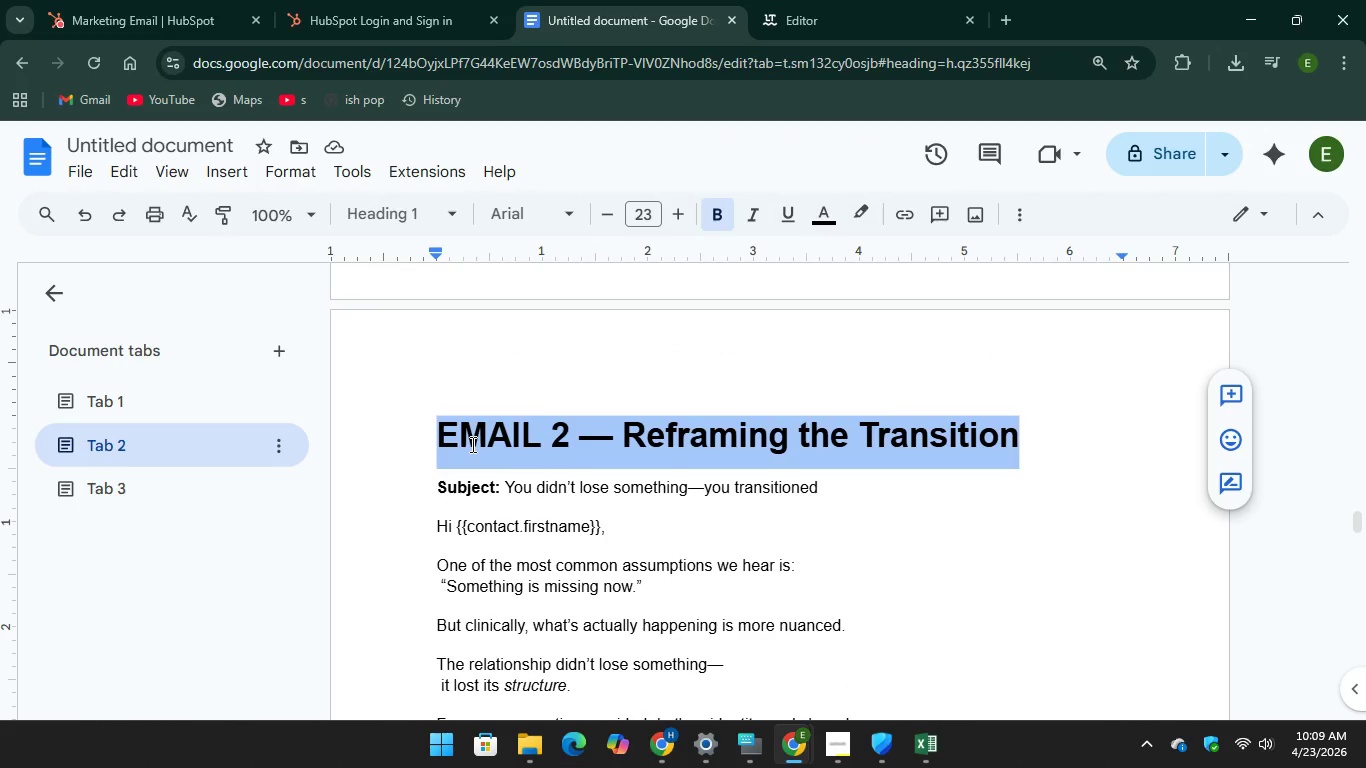 
right_click([471, 444])
 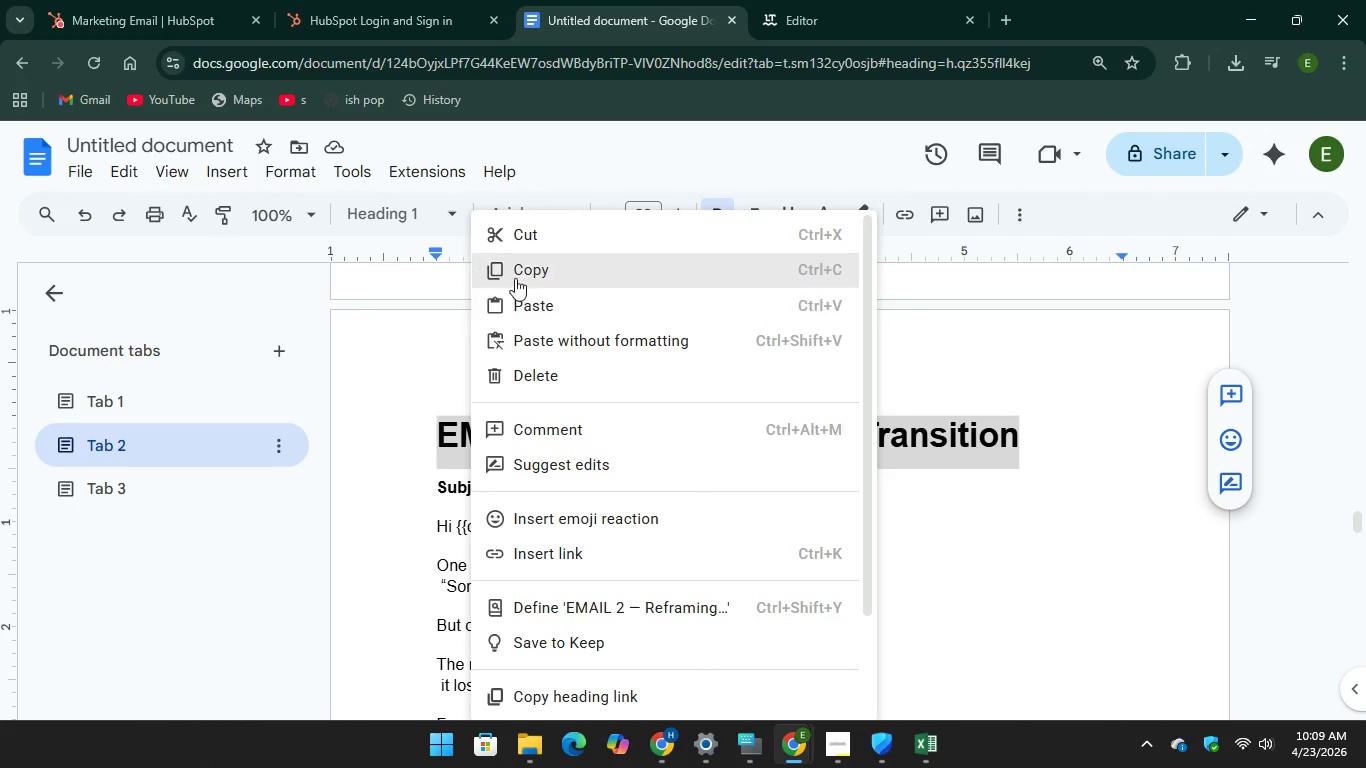 
left_click([516, 278])
 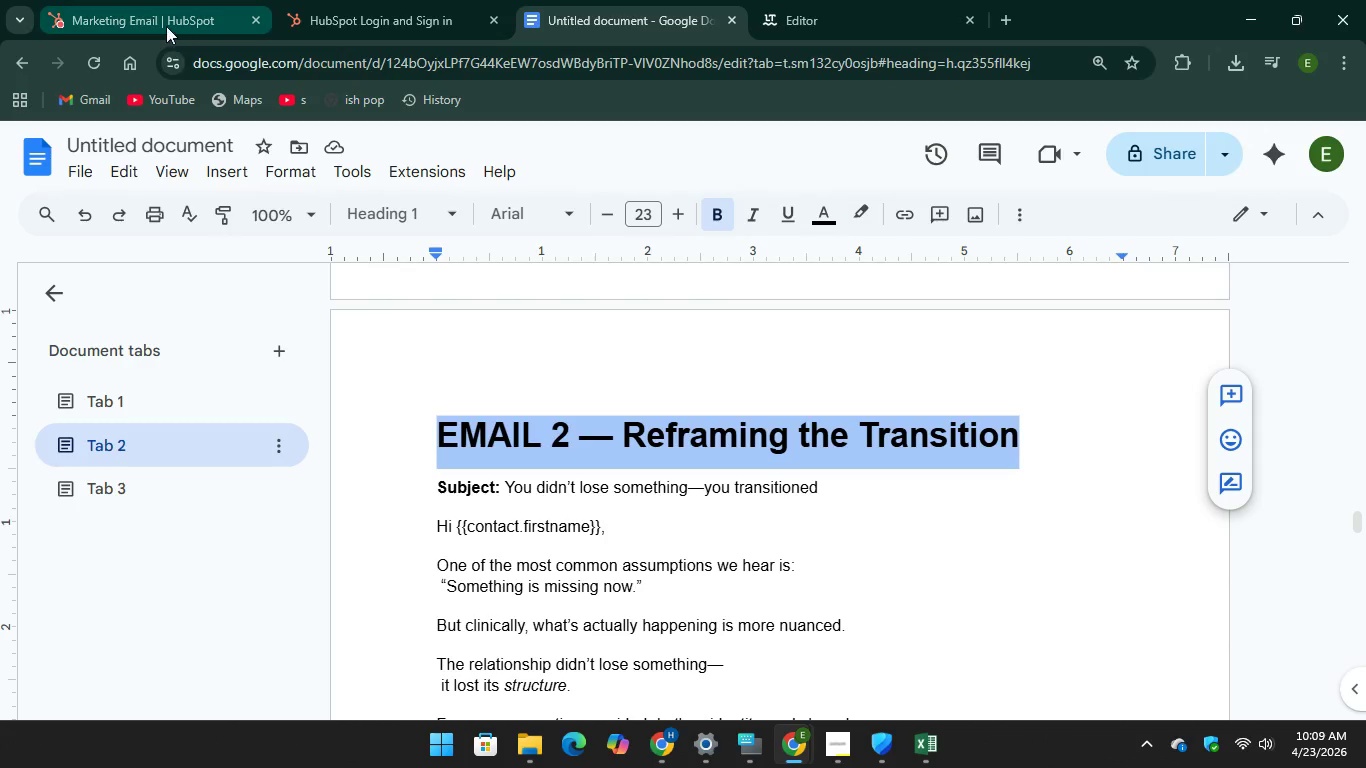 
left_click([166, 24])
 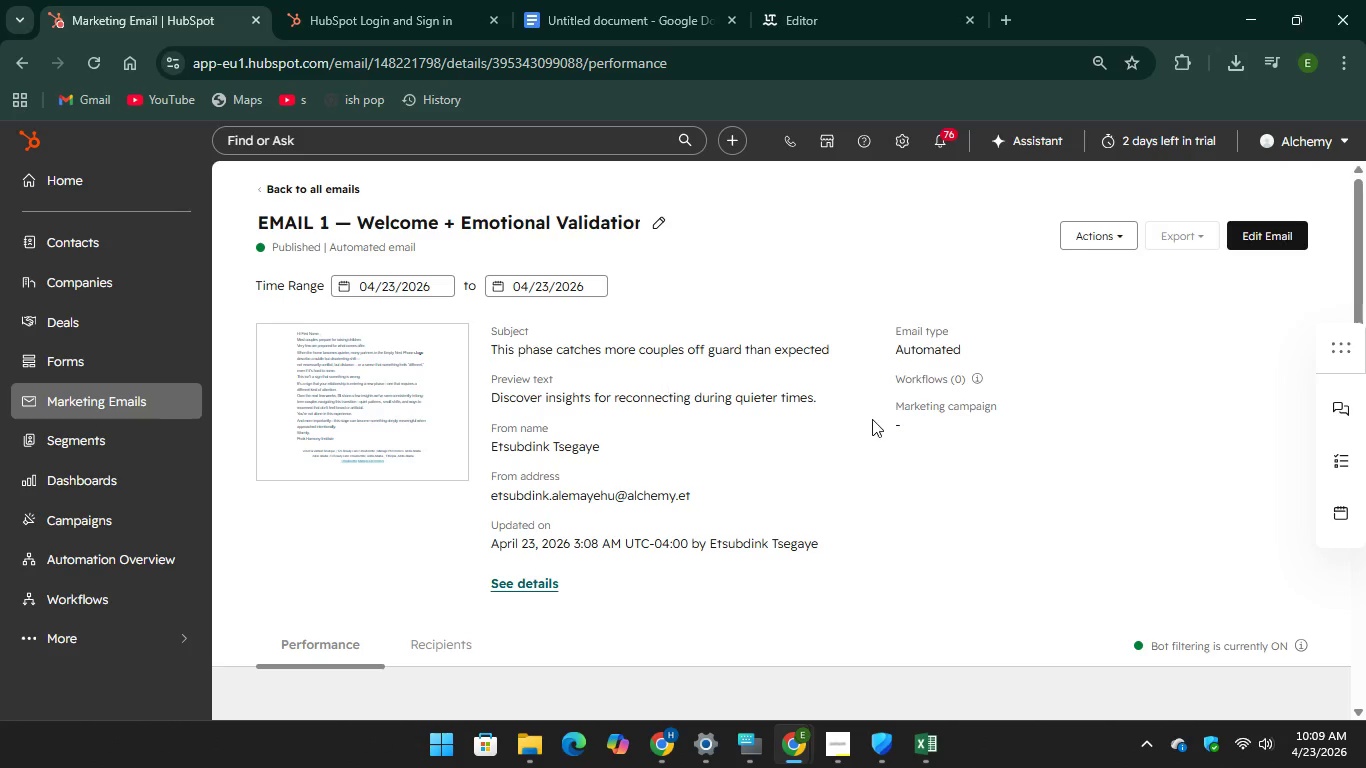 
scroll: coordinate [930, 442], scroll_direction: down, amount: 4.0
 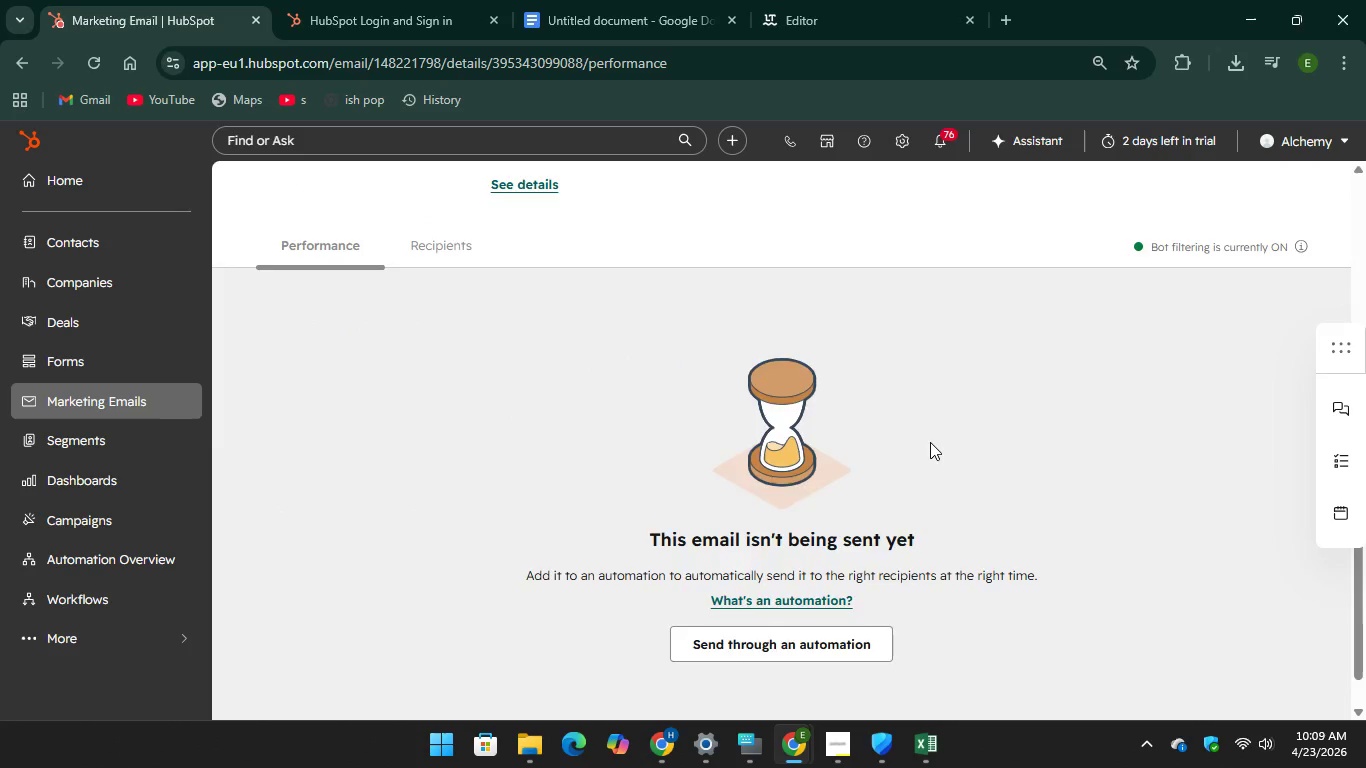 
scroll: coordinate [930, 442], scroll_direction: up, amount: 7.0
 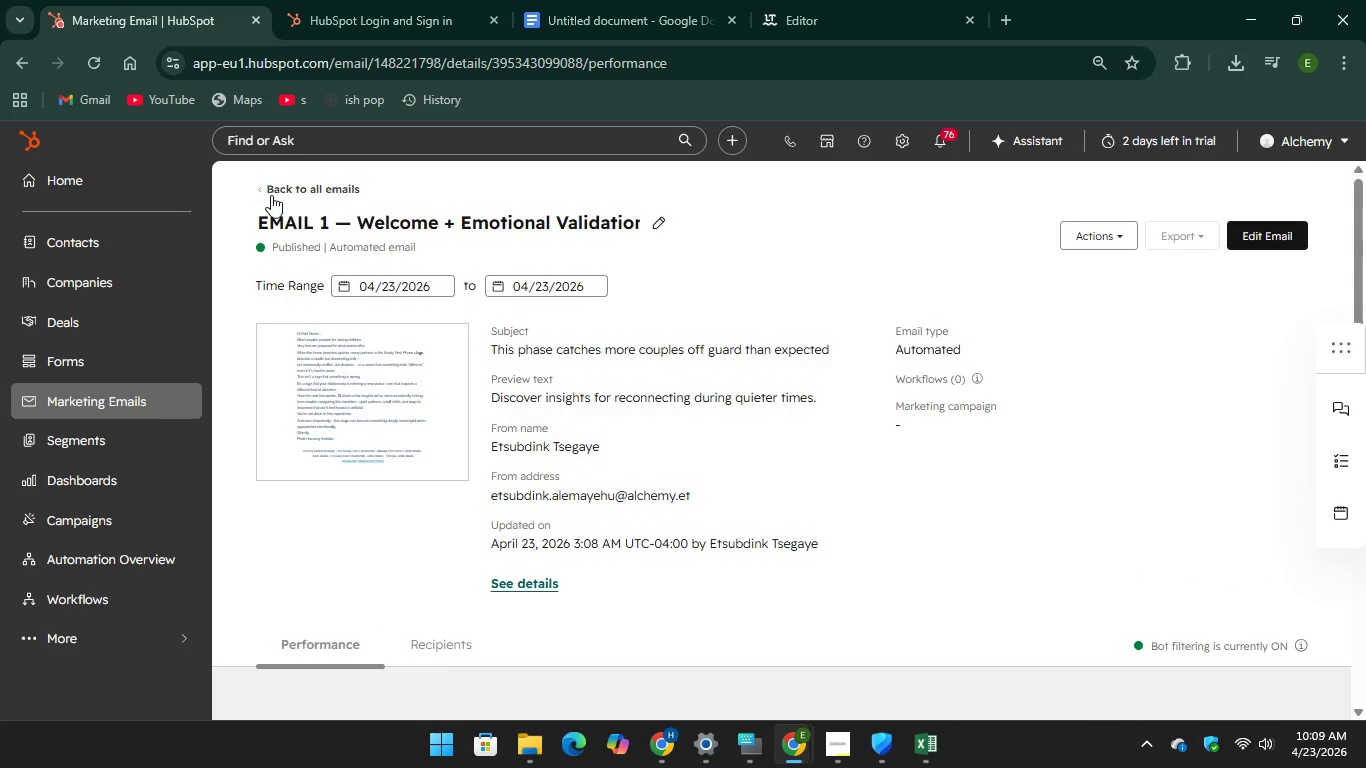 
left_click([271, 190])
 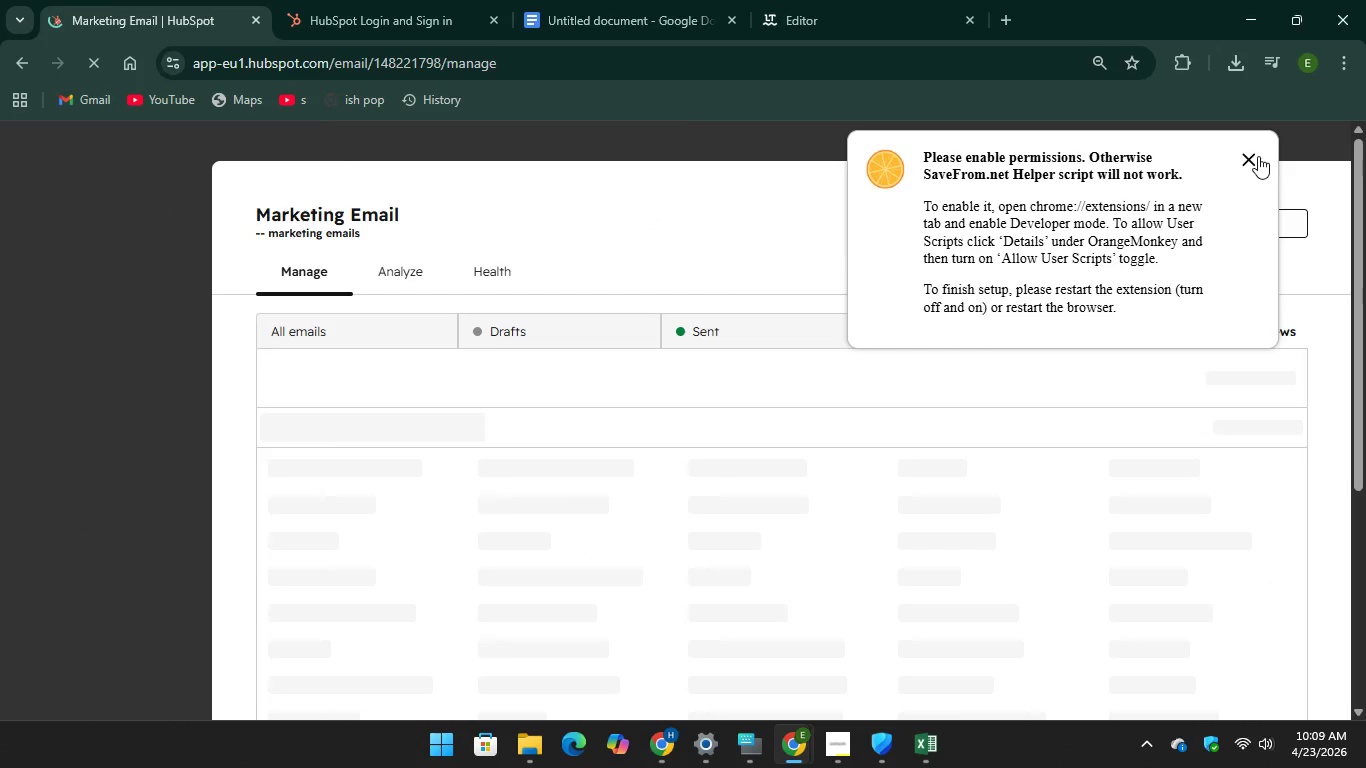 
left_click([1251, 155])
 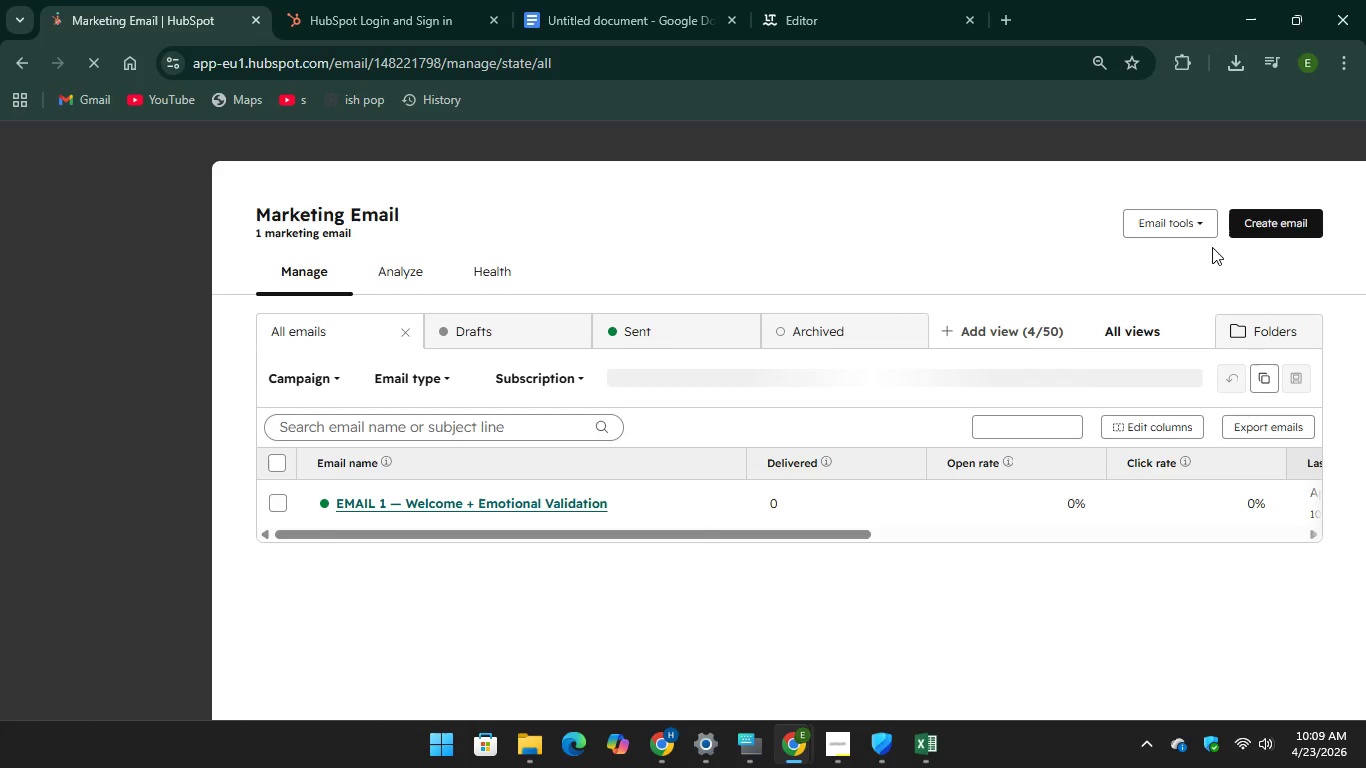 
left_click([1274, 221])
 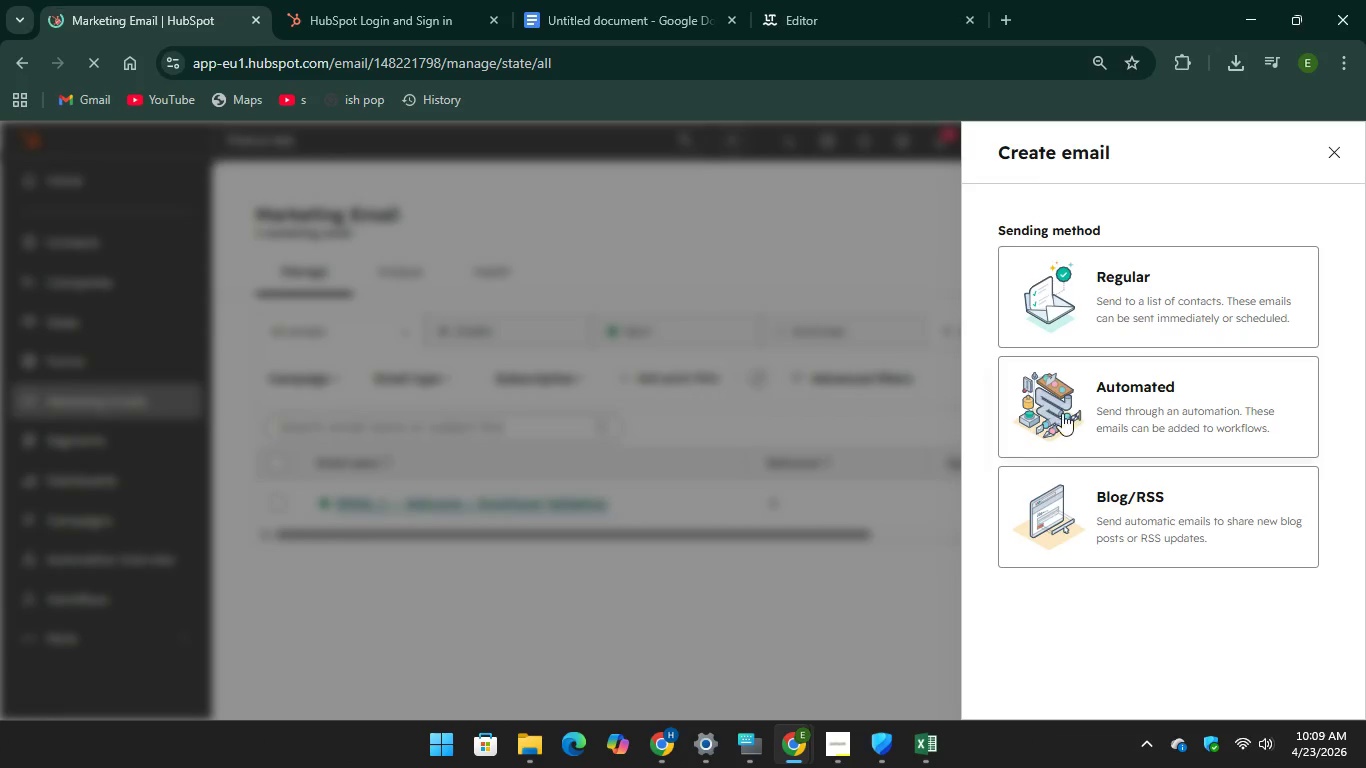 
left_click([1066, 409])
 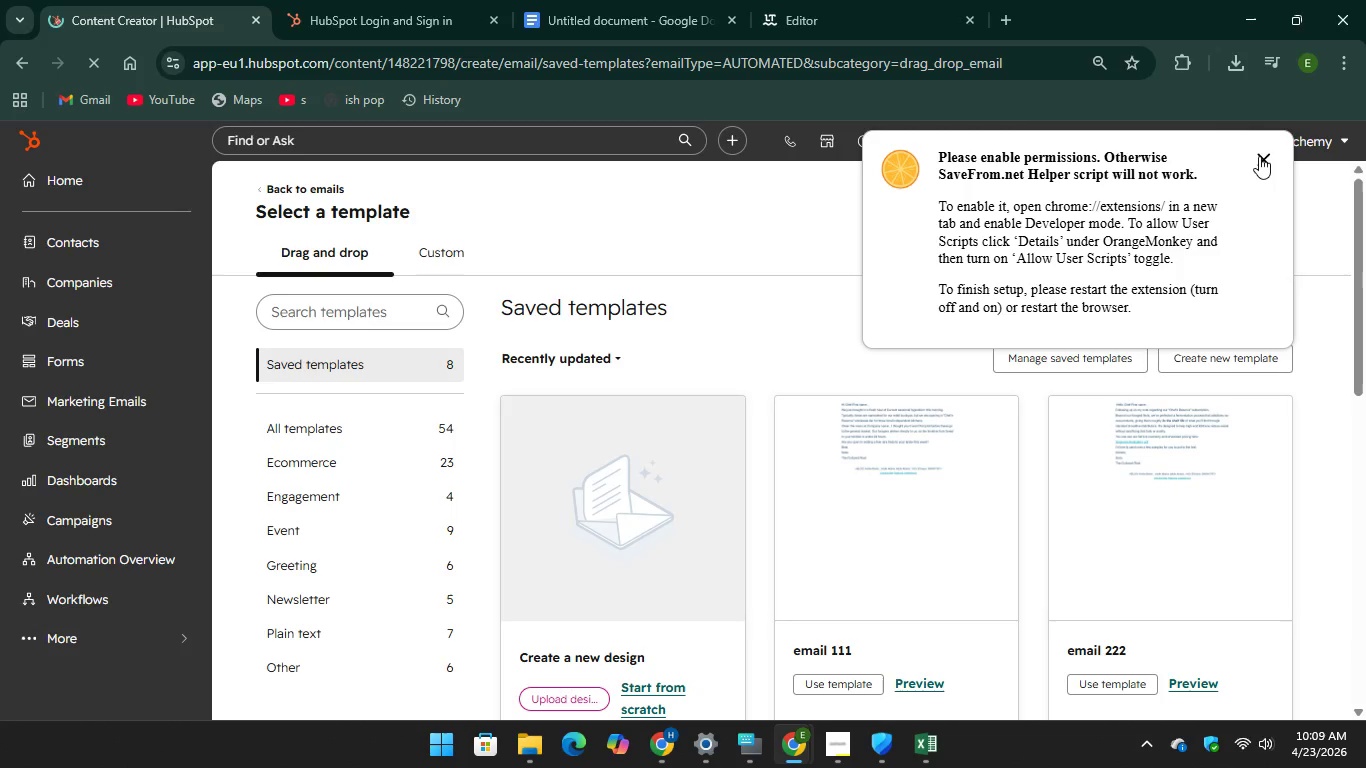 
wait(5.97)
 